 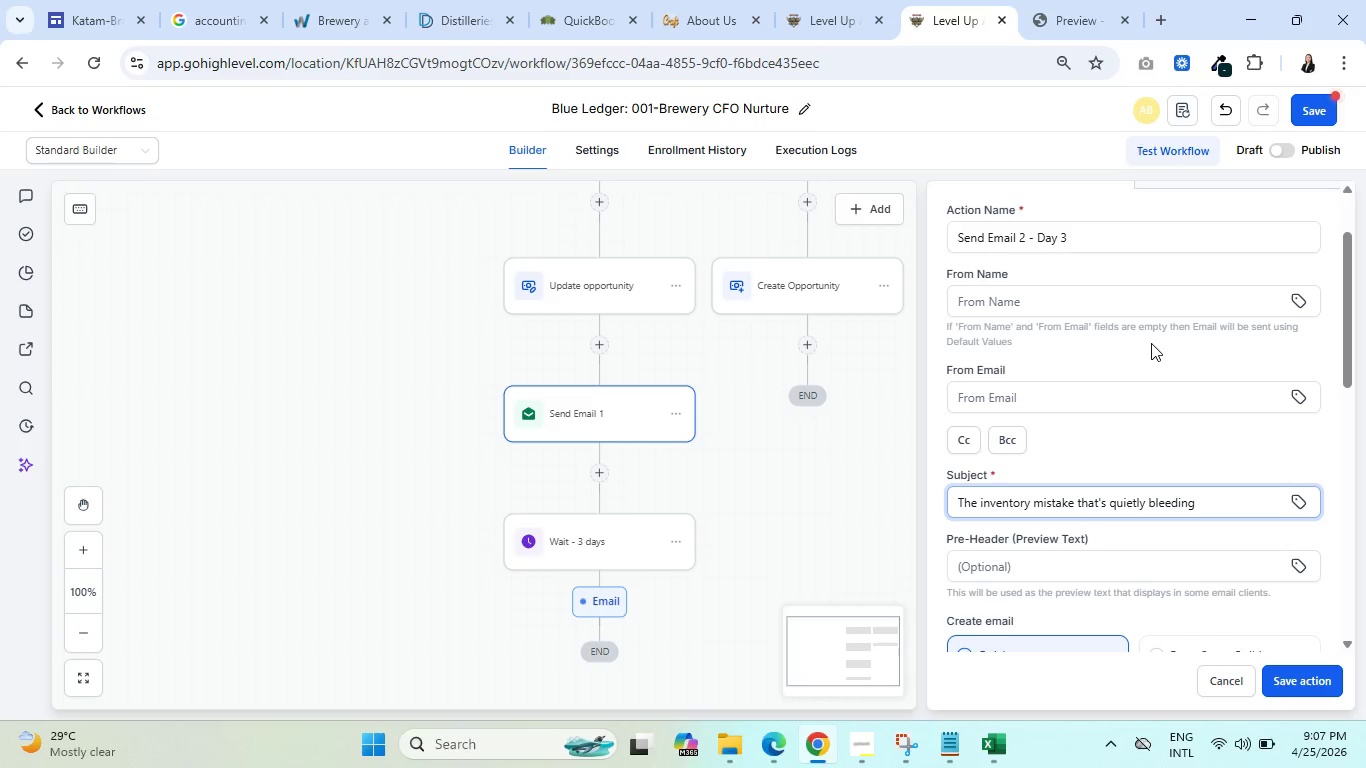 
key(Space)
 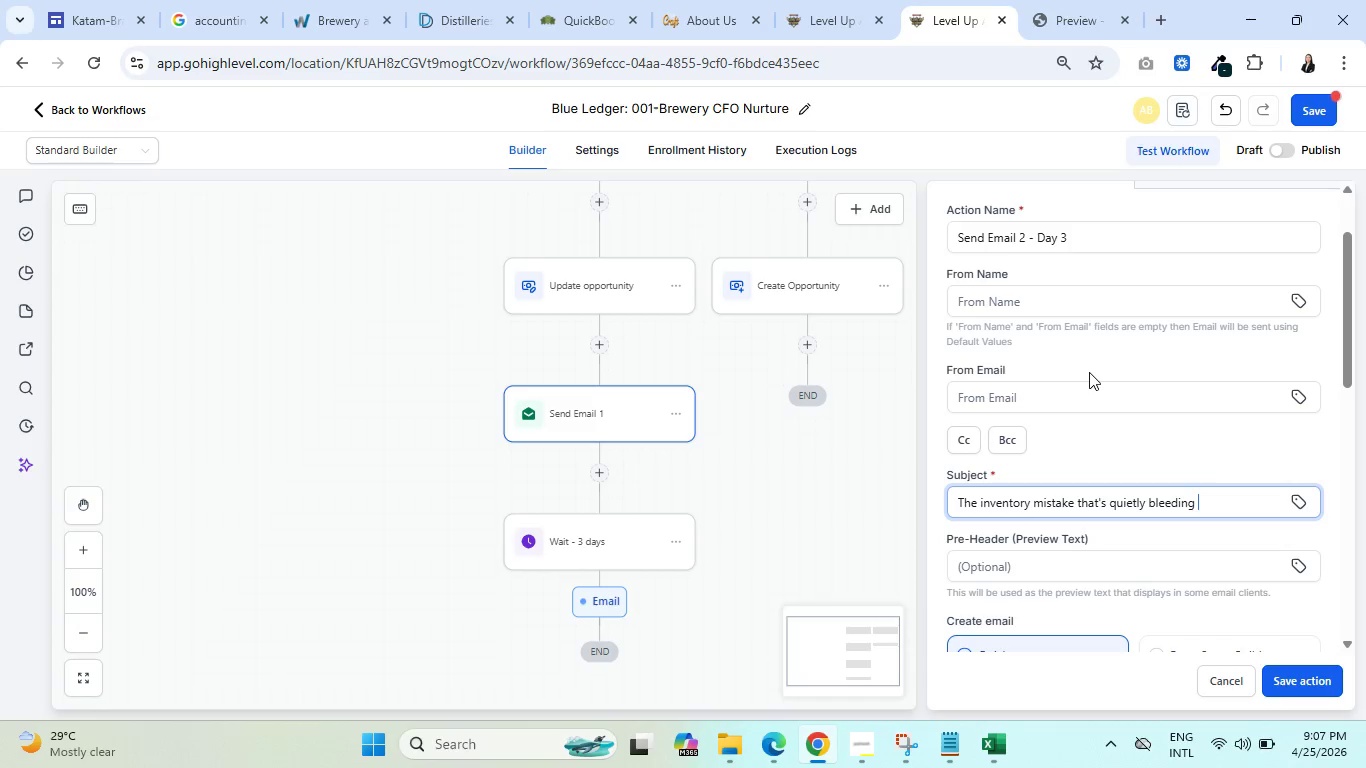 
wait(8.45)
 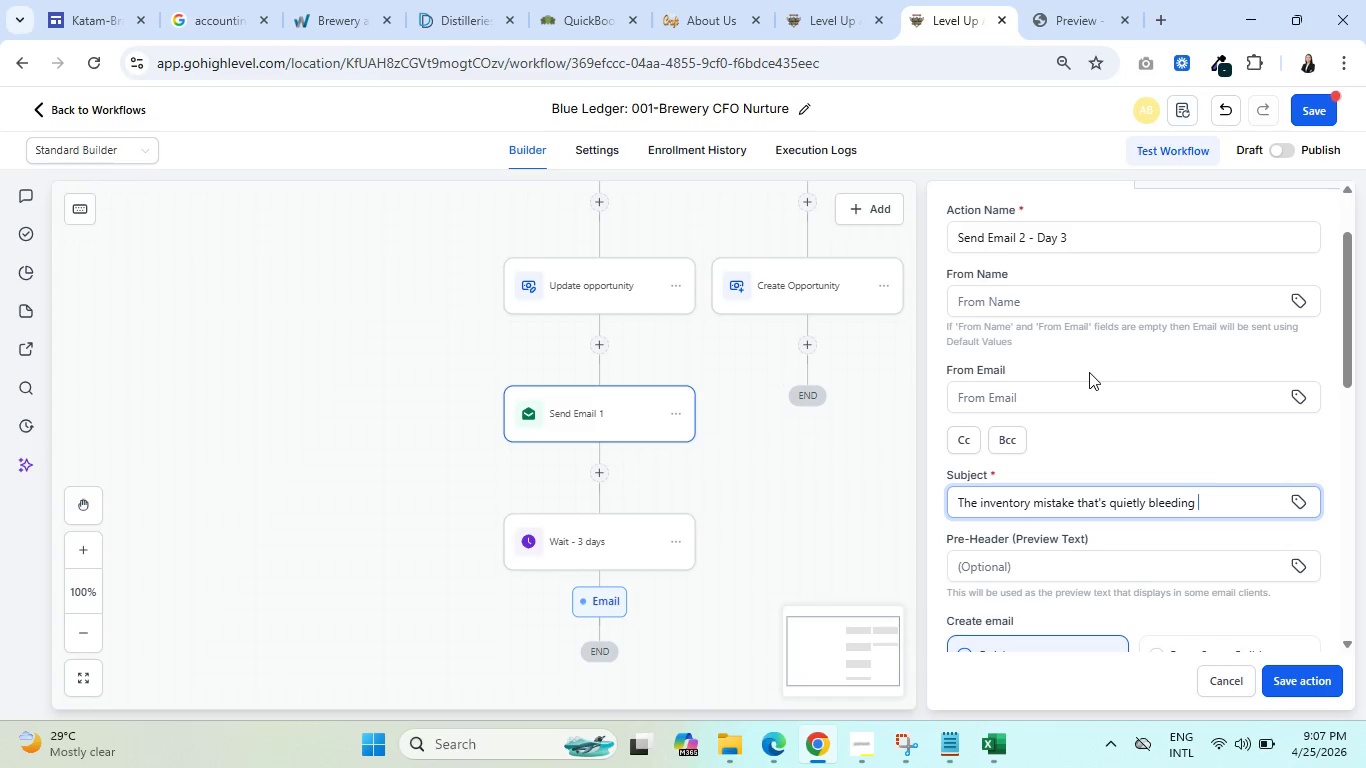 
left_click([1297, 501])
 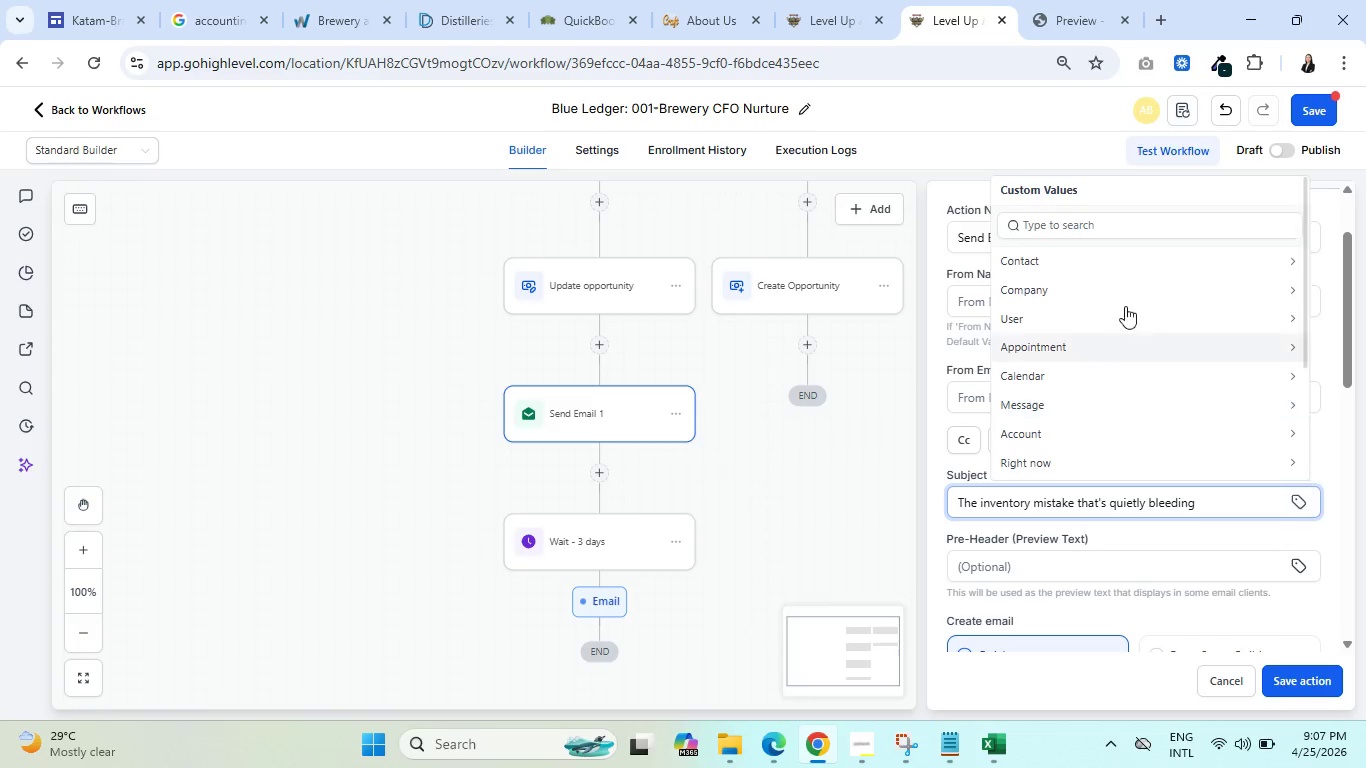 
left_click([1071, 281])
 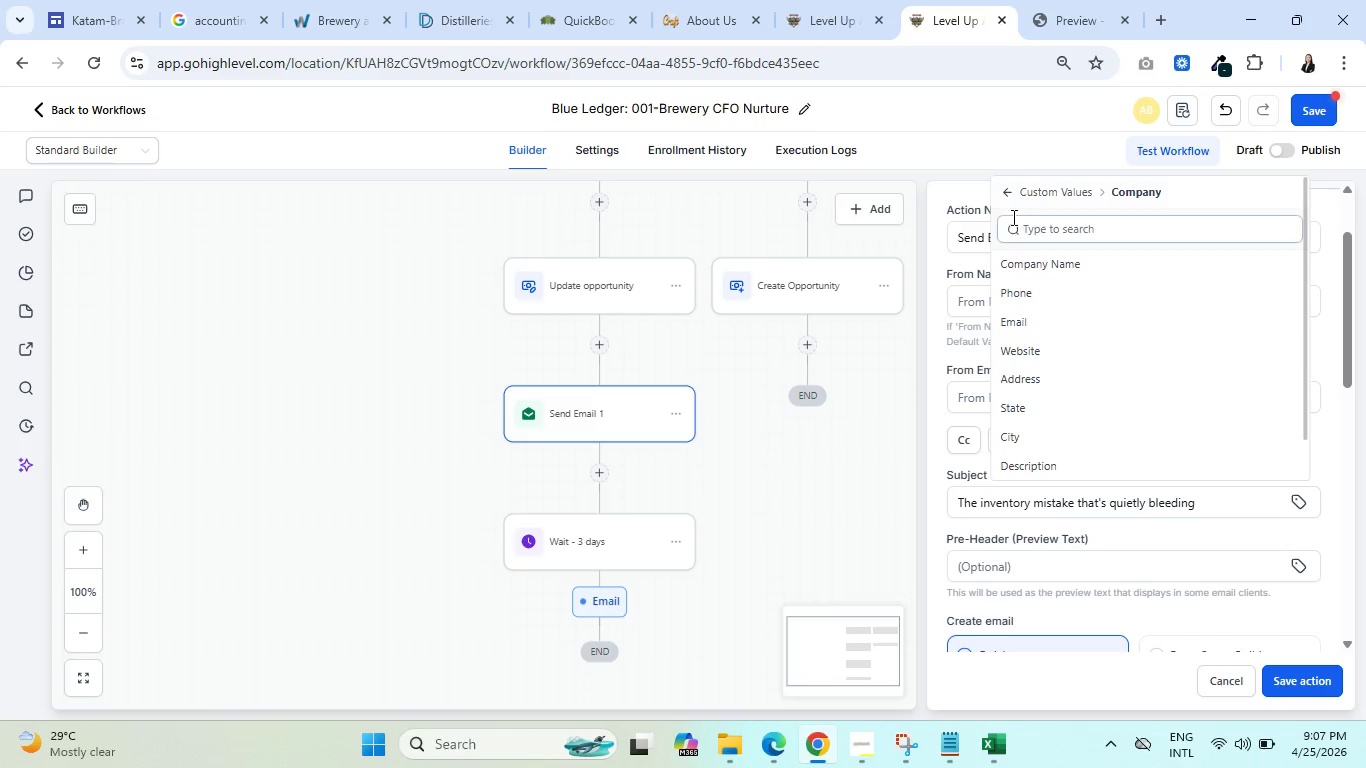 
left_click([1005, 193])
 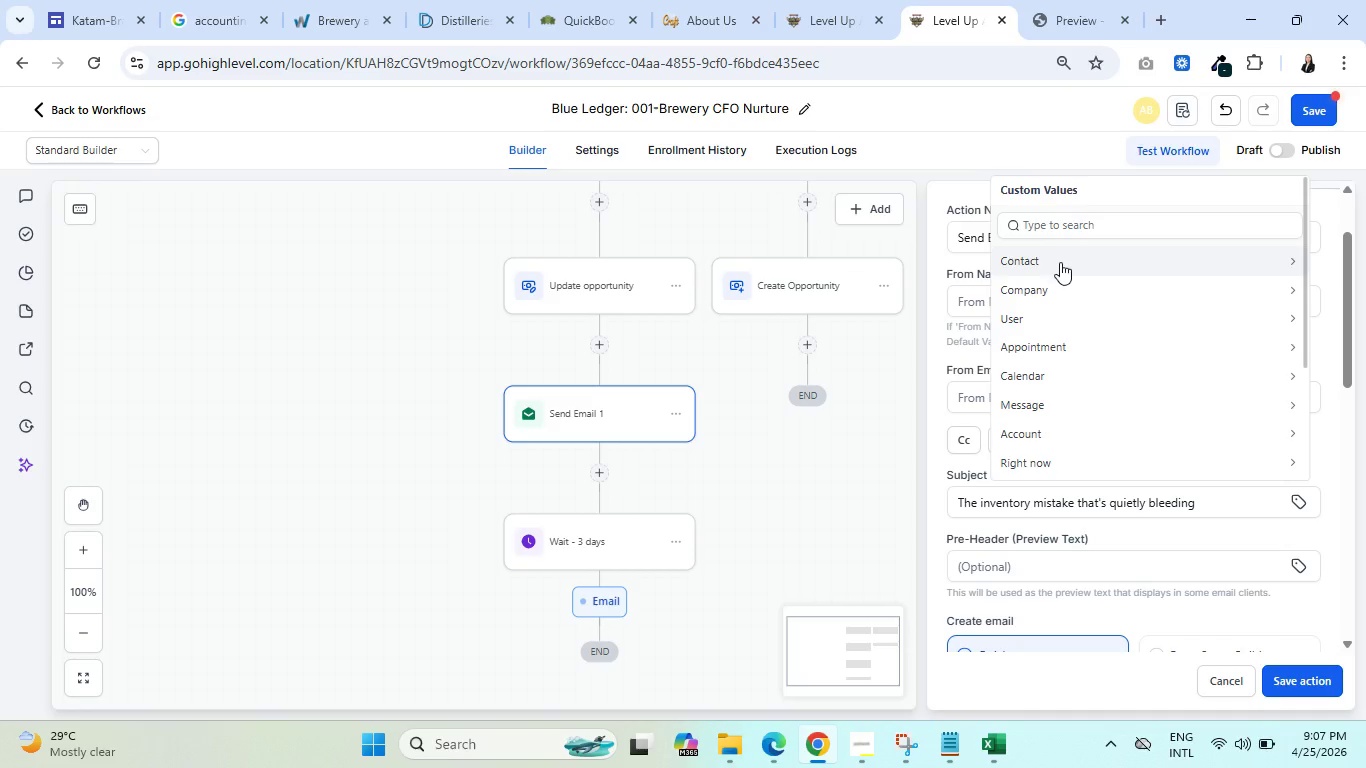 
left_click([1063, 263])
 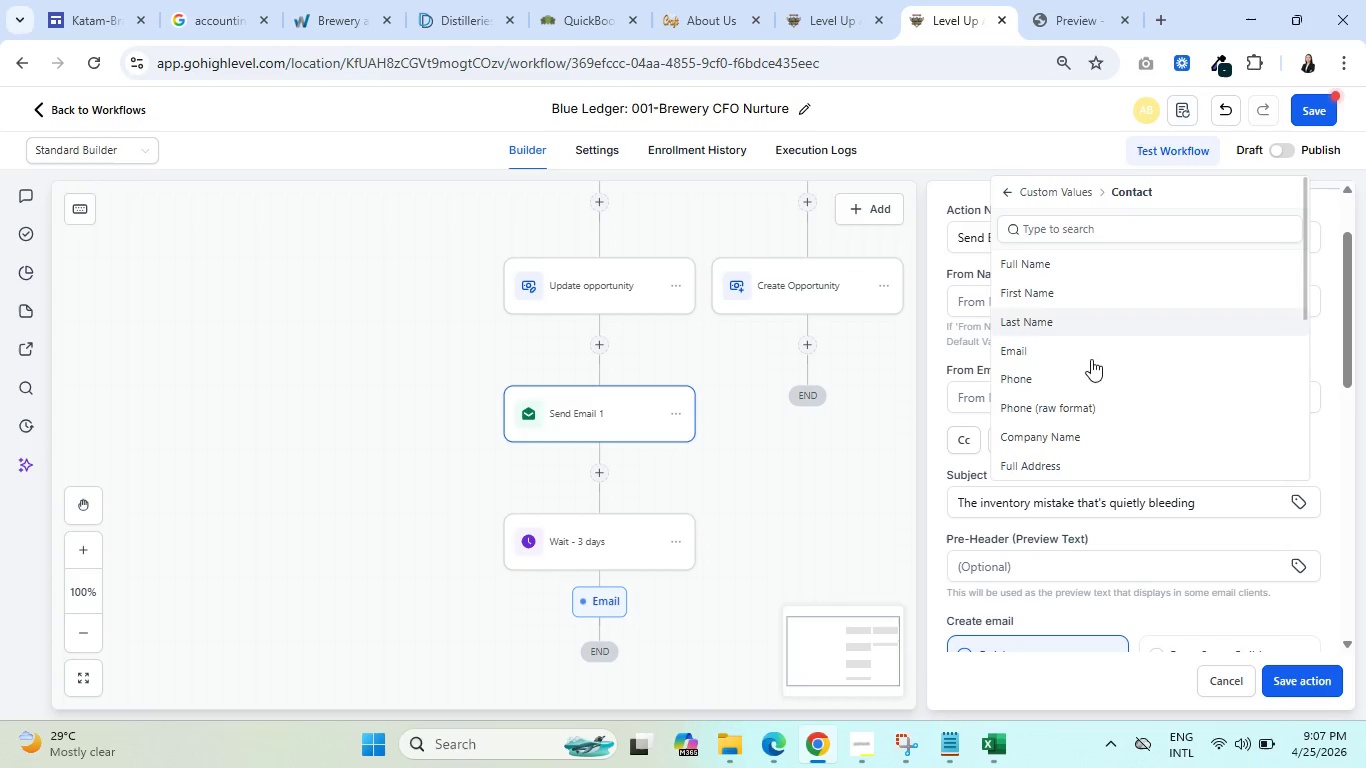 
scroll: coordinate [1104, 375], scroll_direction: down, amount: 1.0
 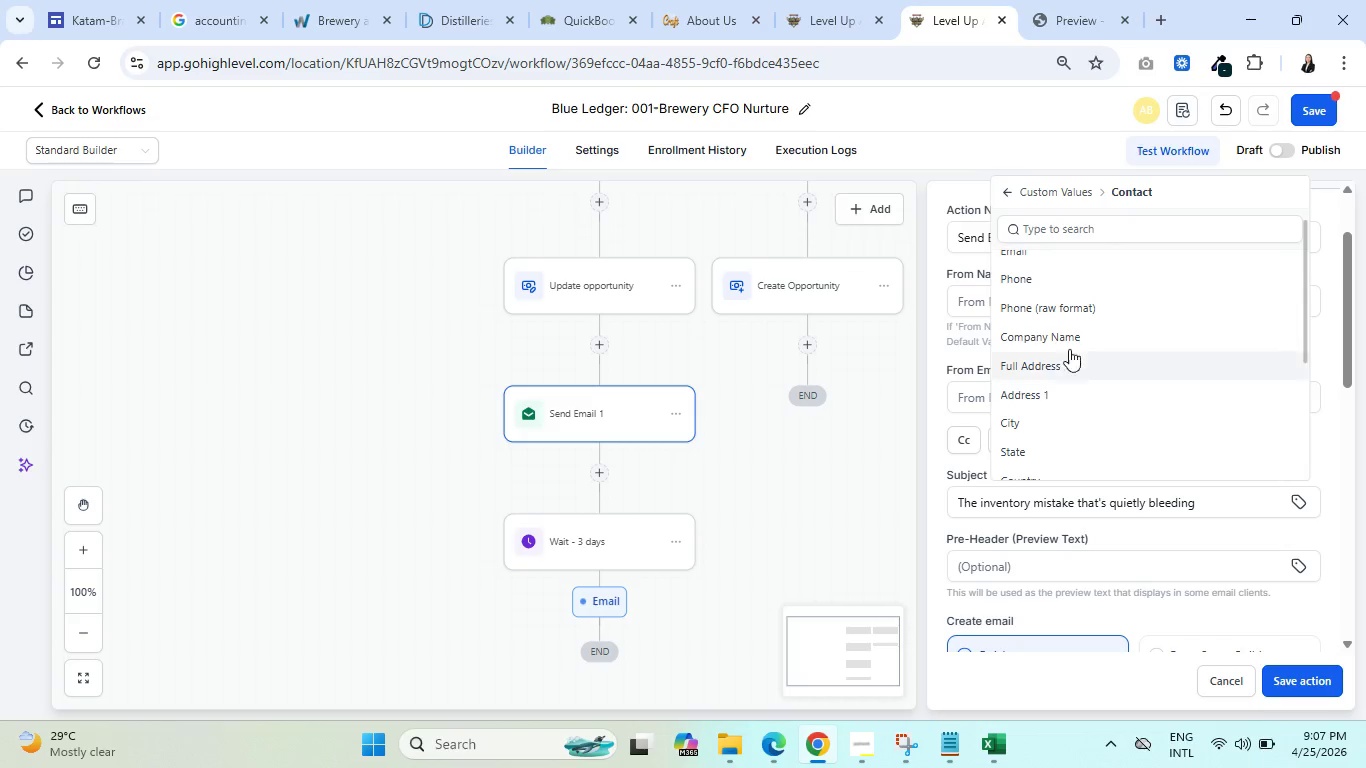 
left_click([1069, 338])
 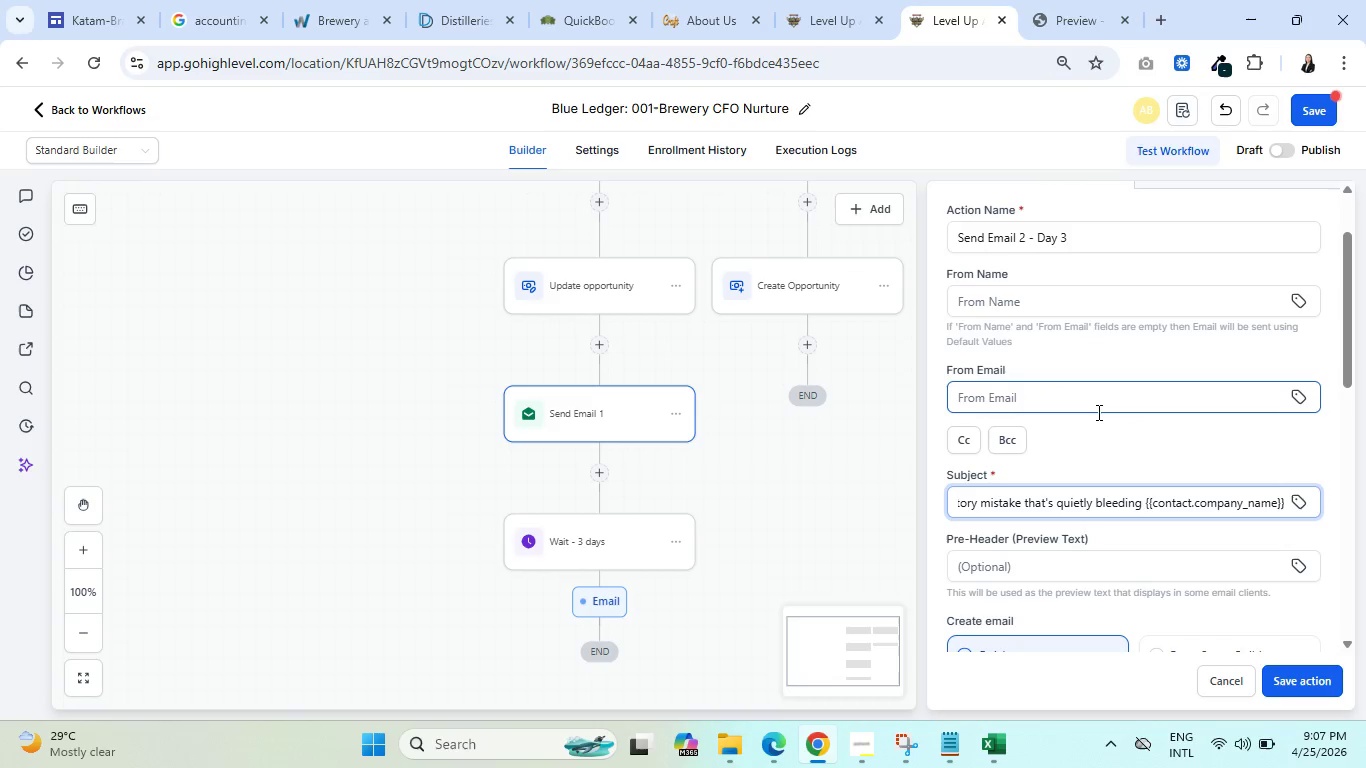 
key(Comma)
 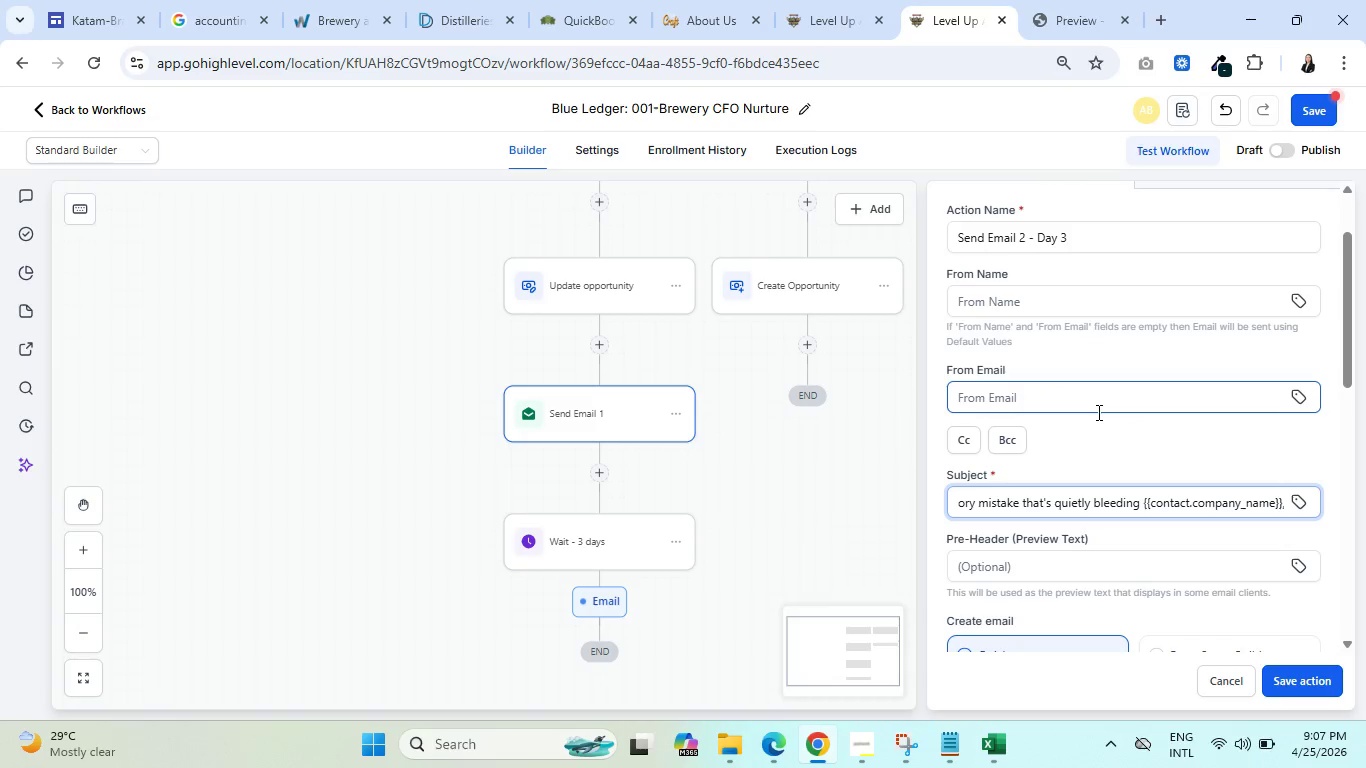 
key(Backspace)
type( dry)
 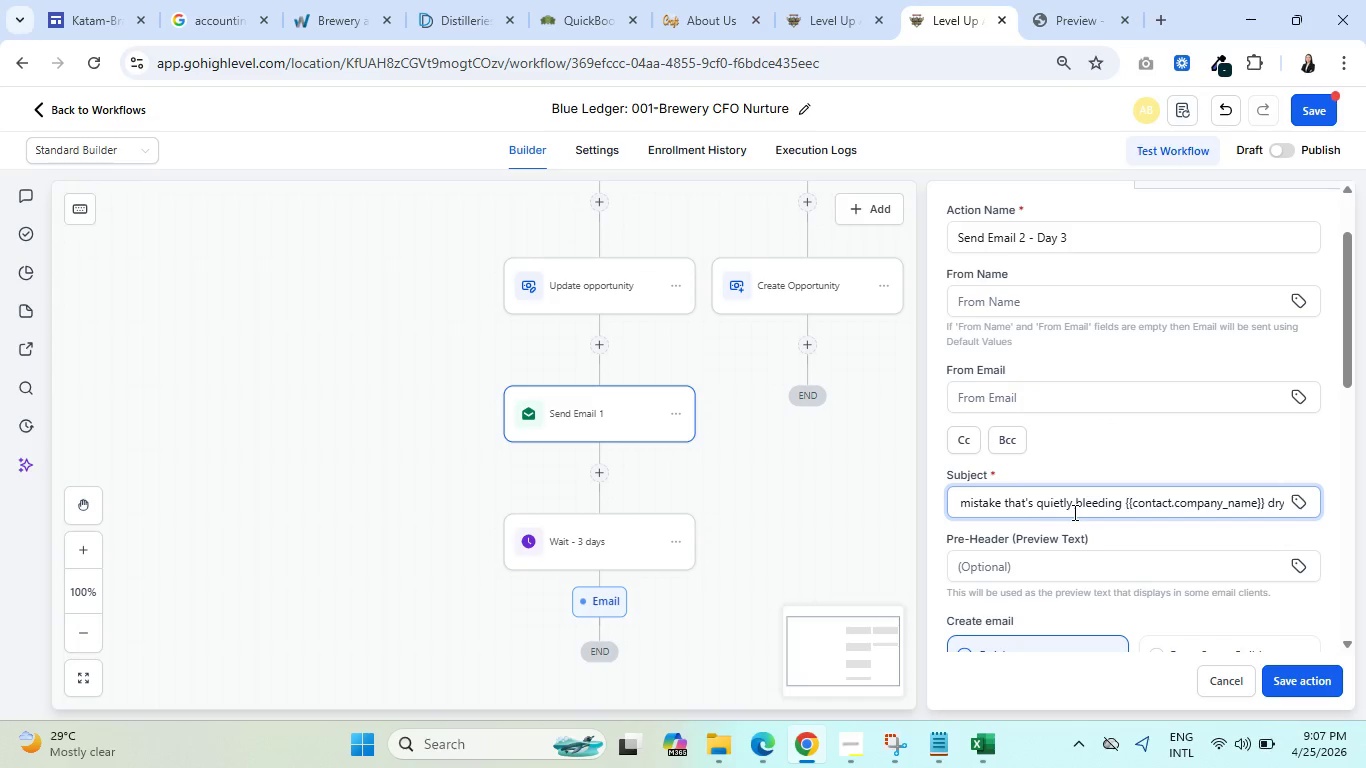 
left_click([1303, 494])
 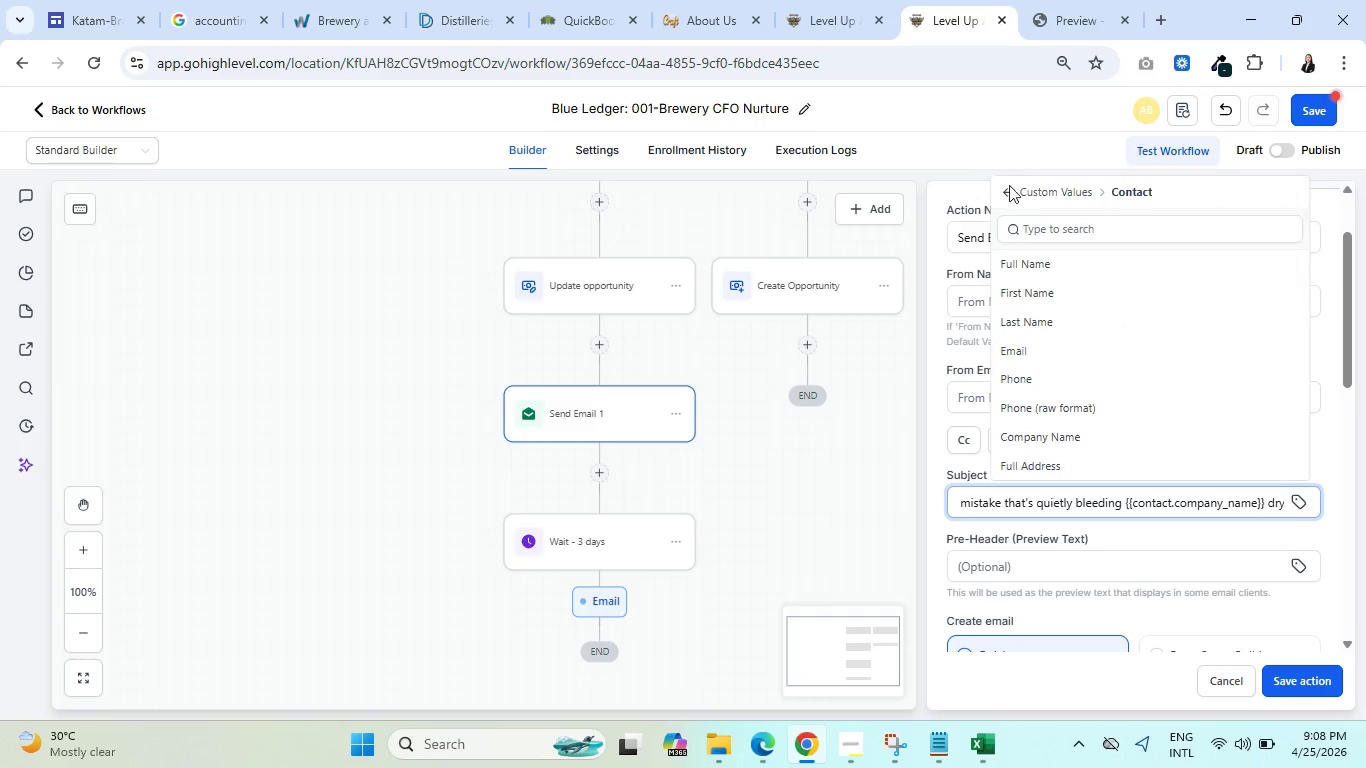 
left_click([1014, 195])
 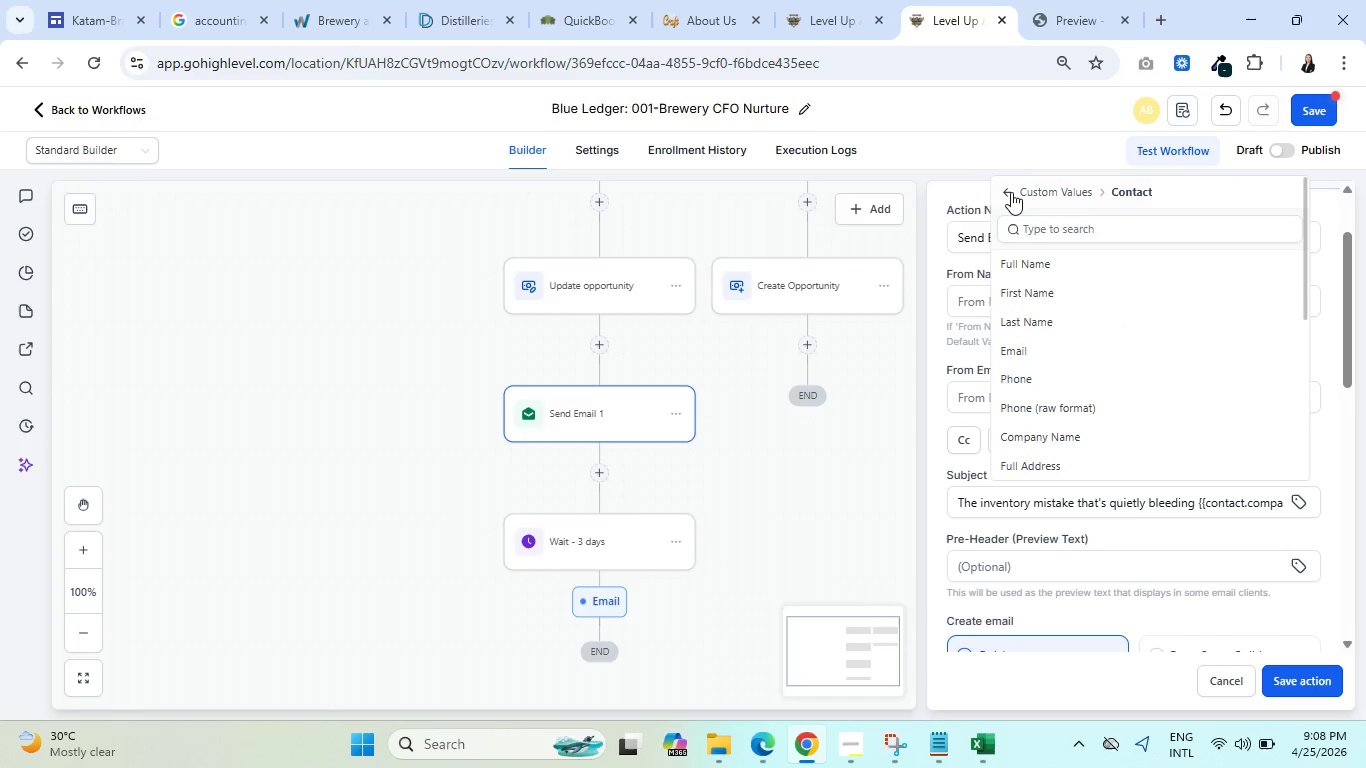 
left_click([1008, 190])
 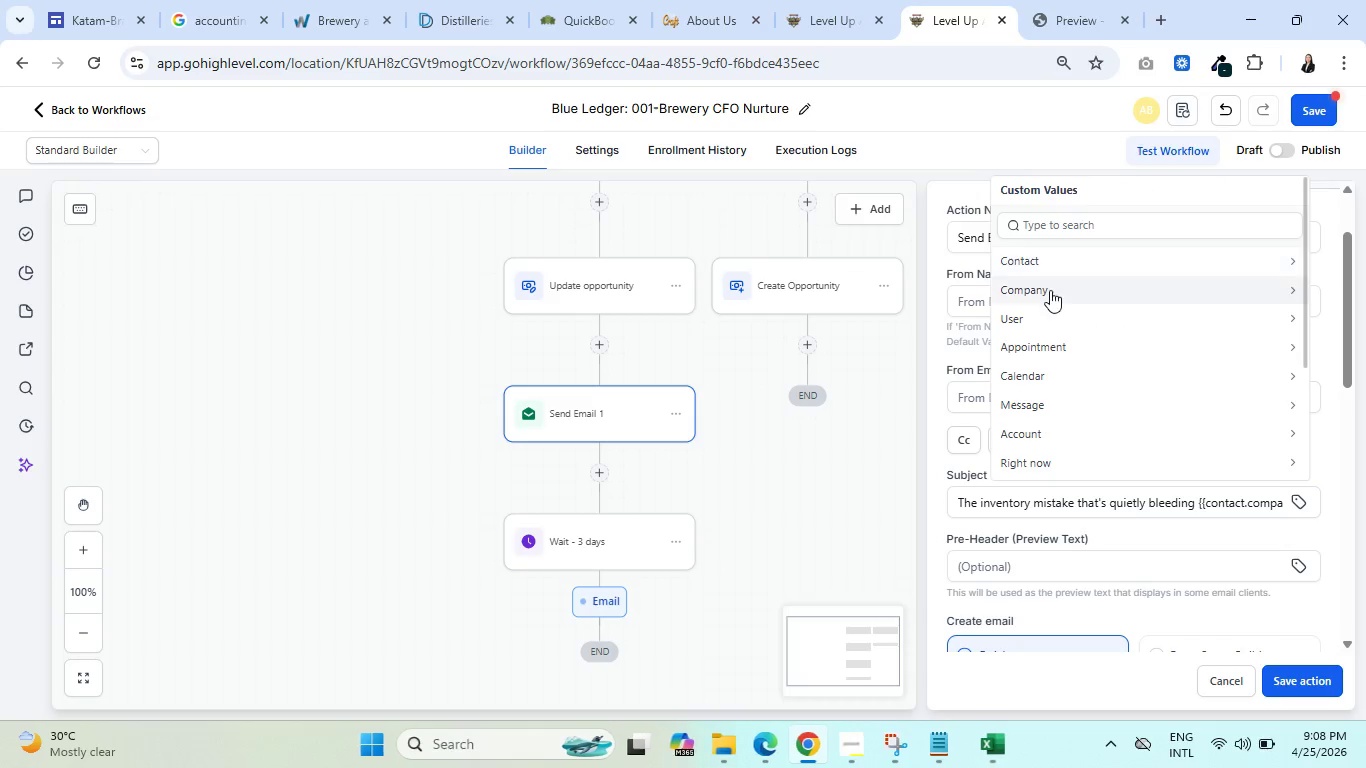 
left_click([1051, 291])
 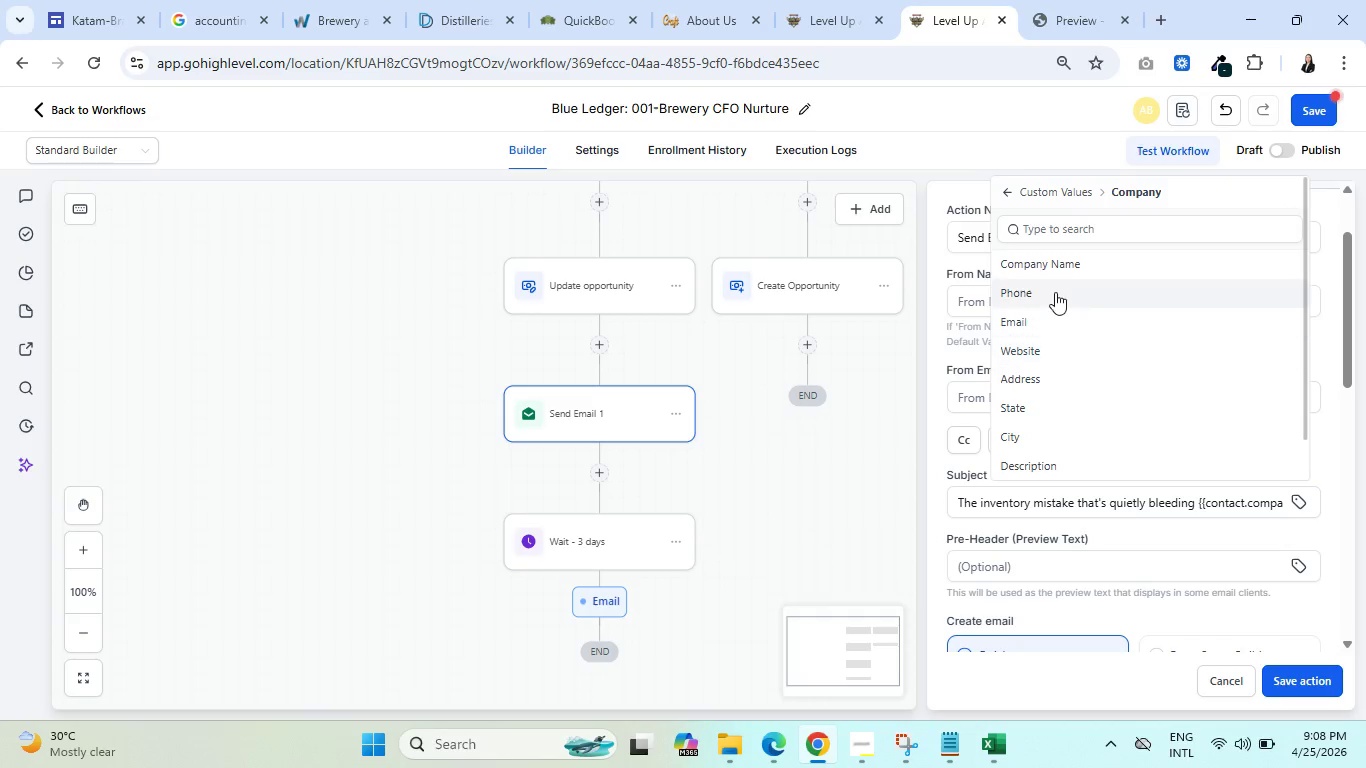 
left_click([1060, 260])
 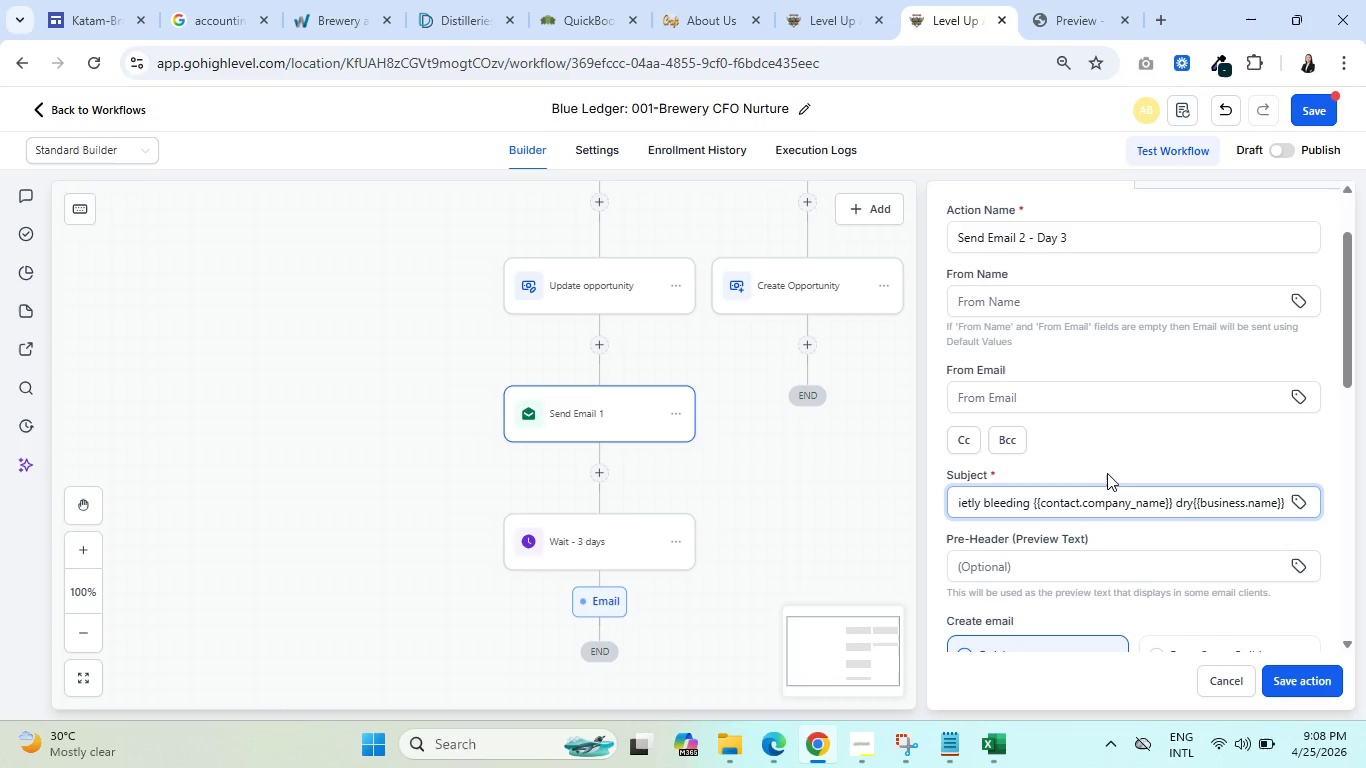 
wait(9.39)
 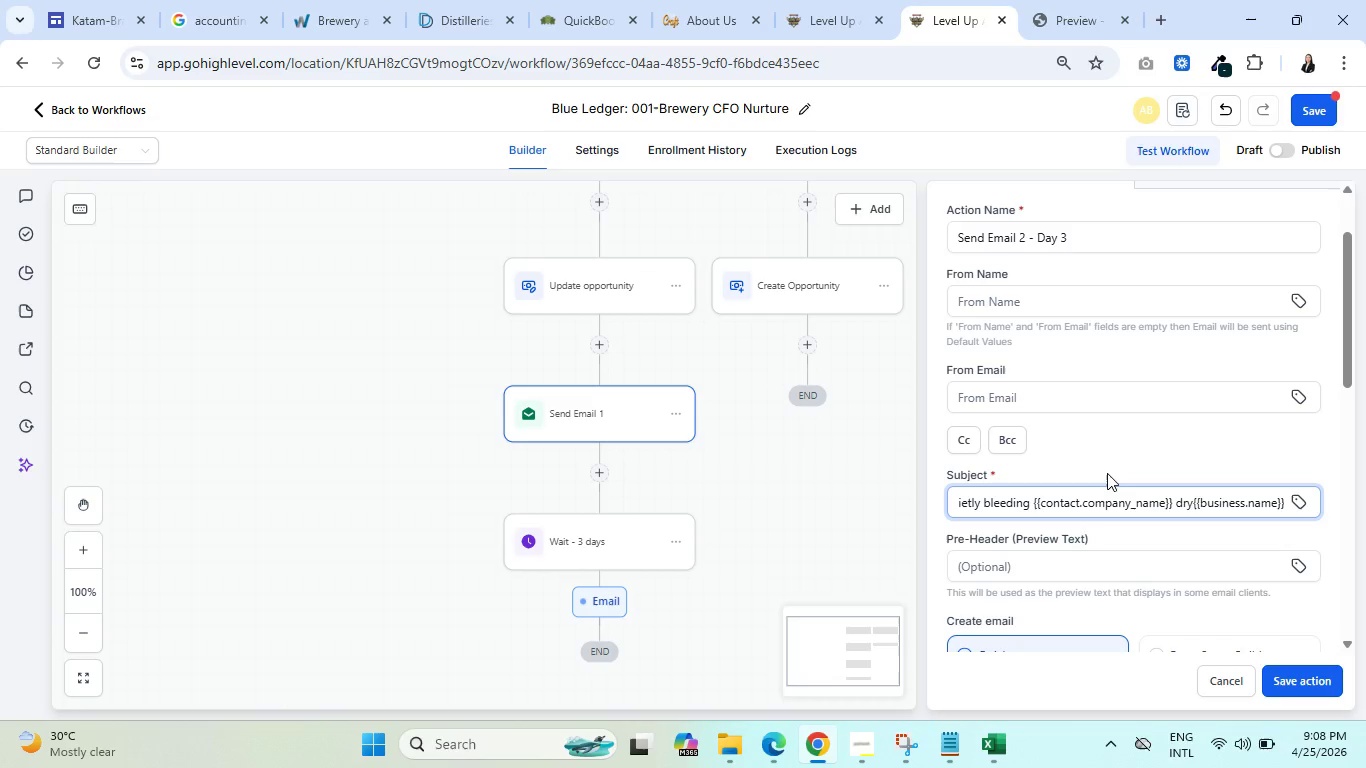 
key(Backspace)
 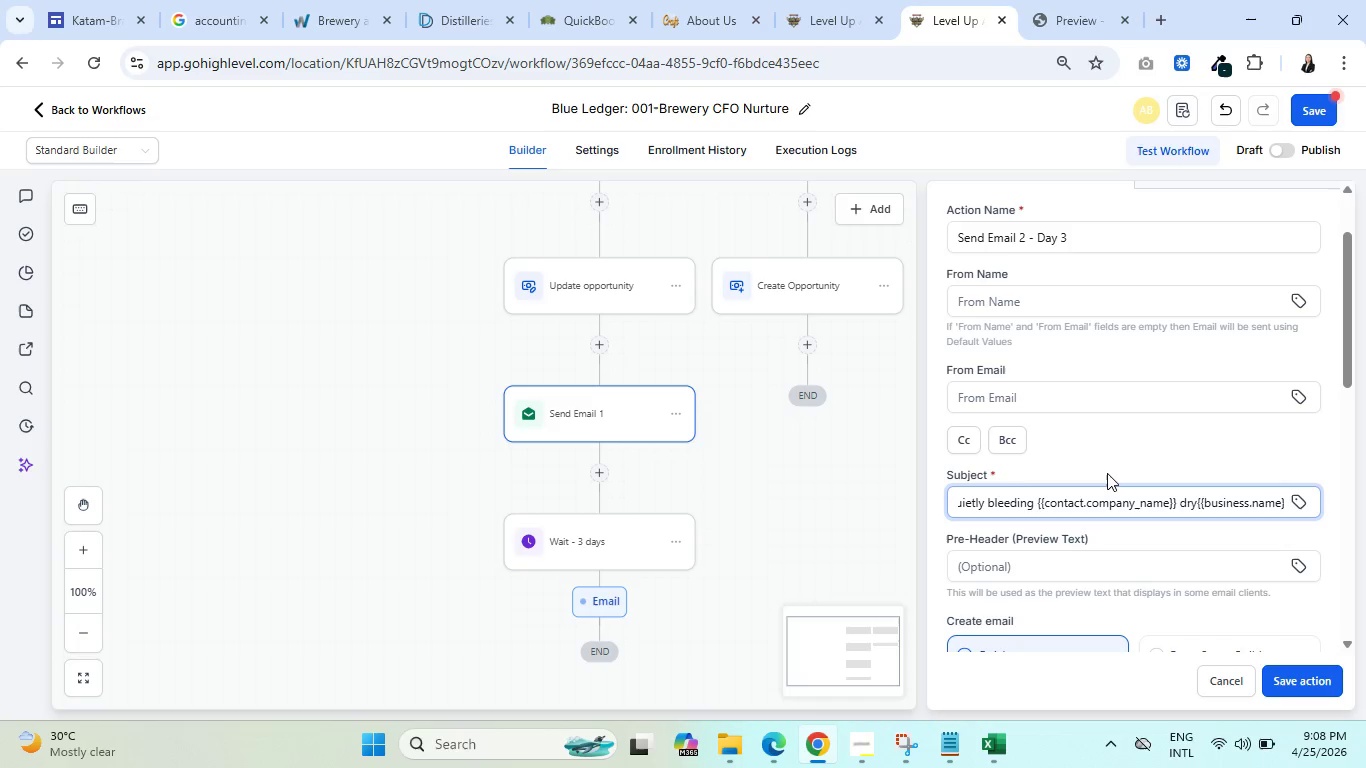 
key(Backspace)
 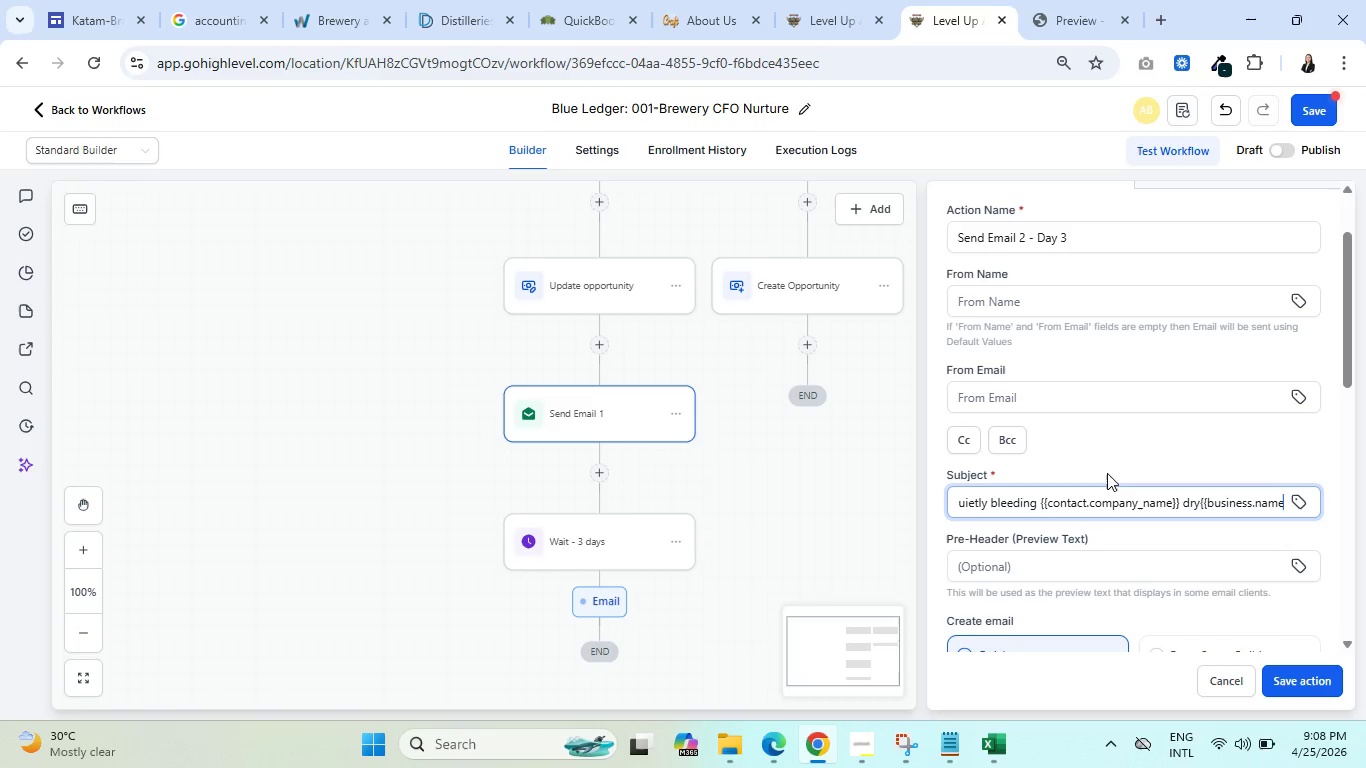 
key(Backspace)
 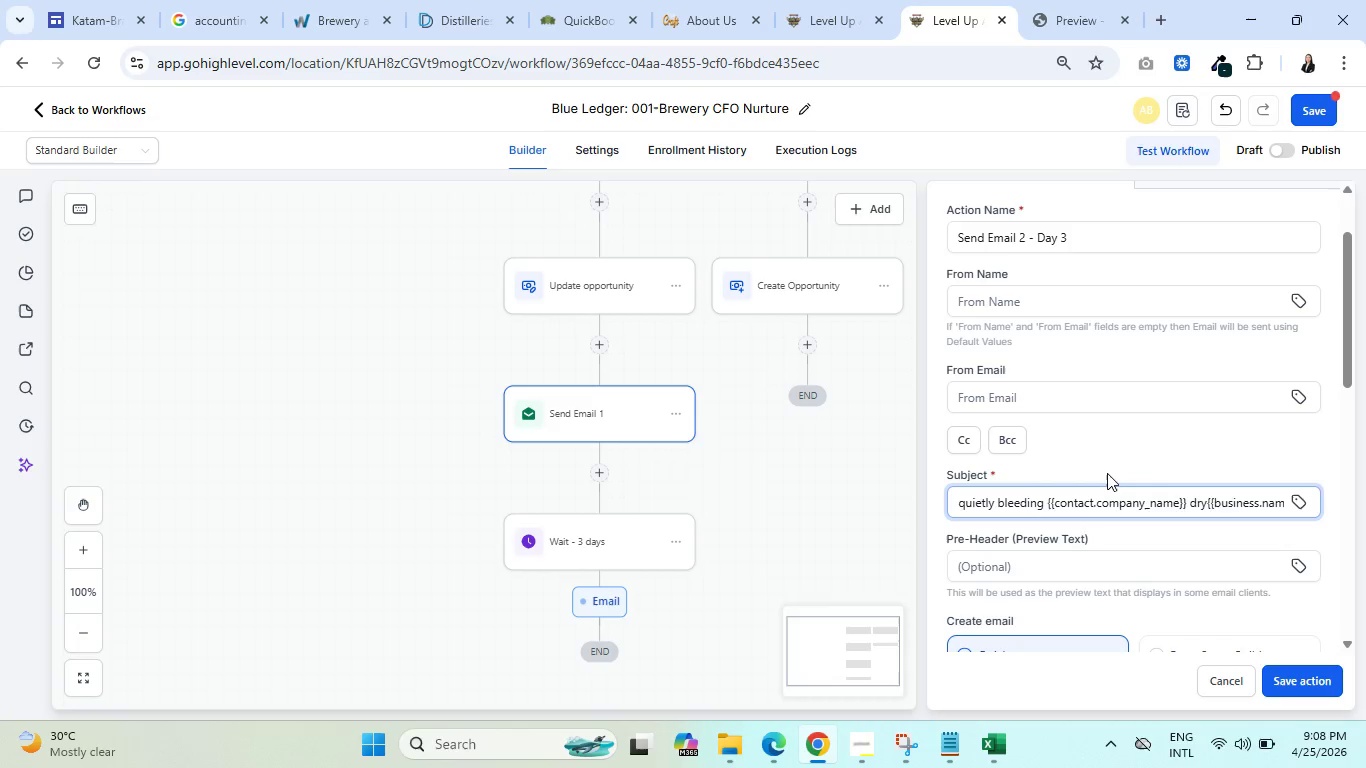 
key(Backspace)
 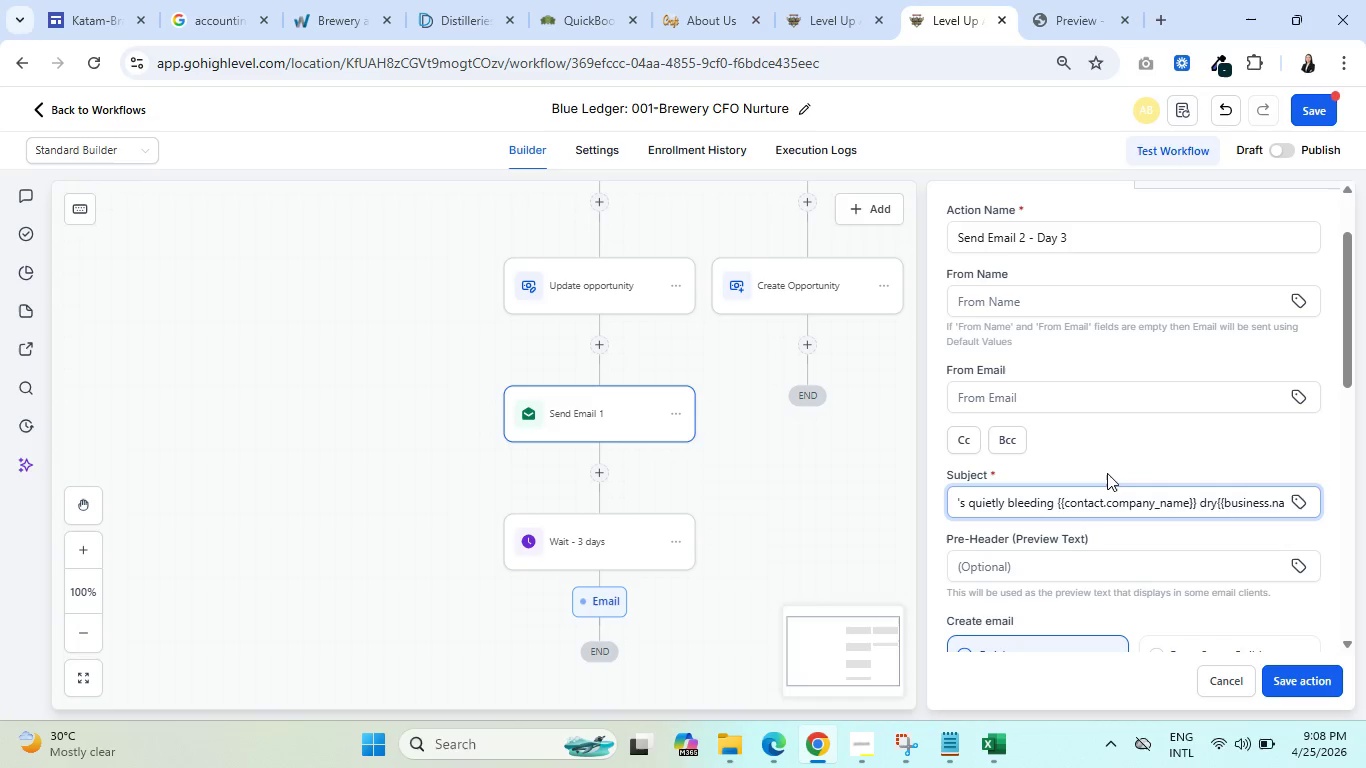 
hold_key(key=Backspace, duration=0.89)
 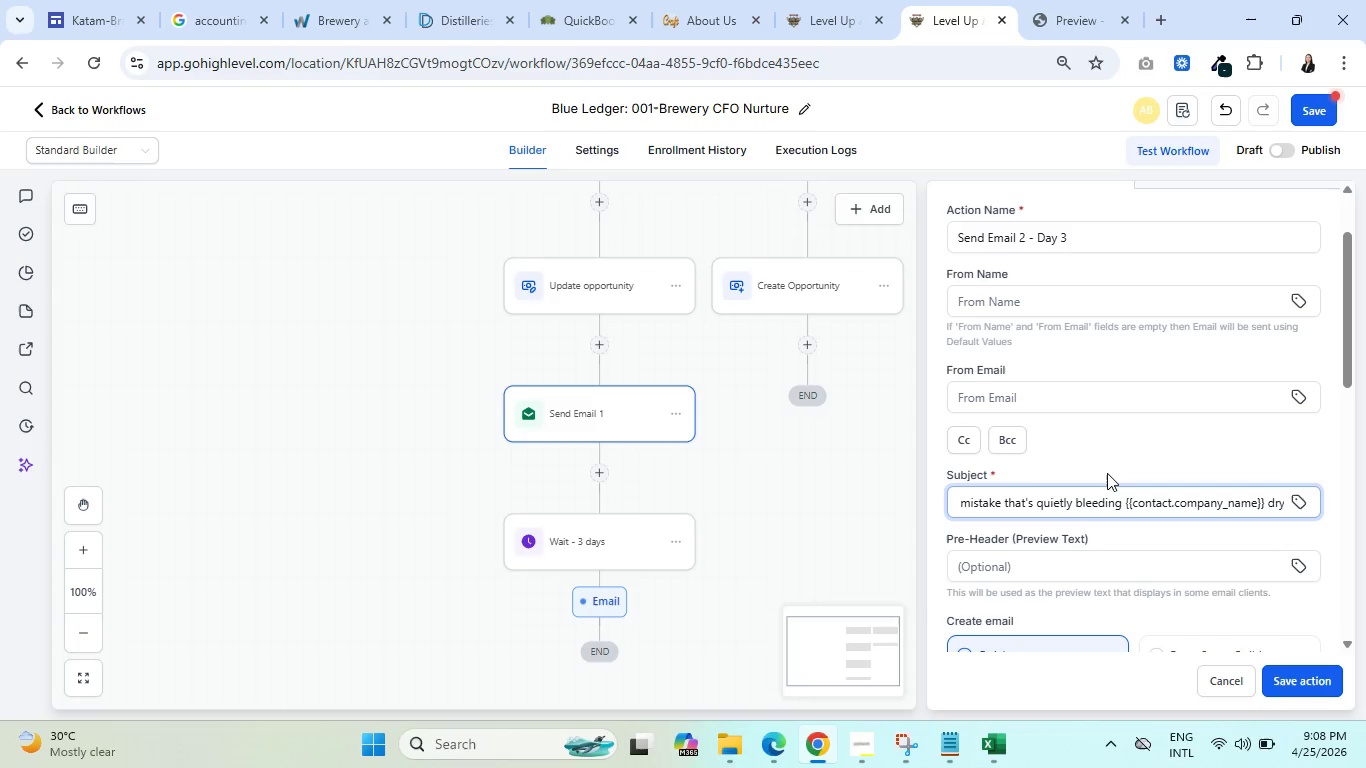 
key(Backspace)
 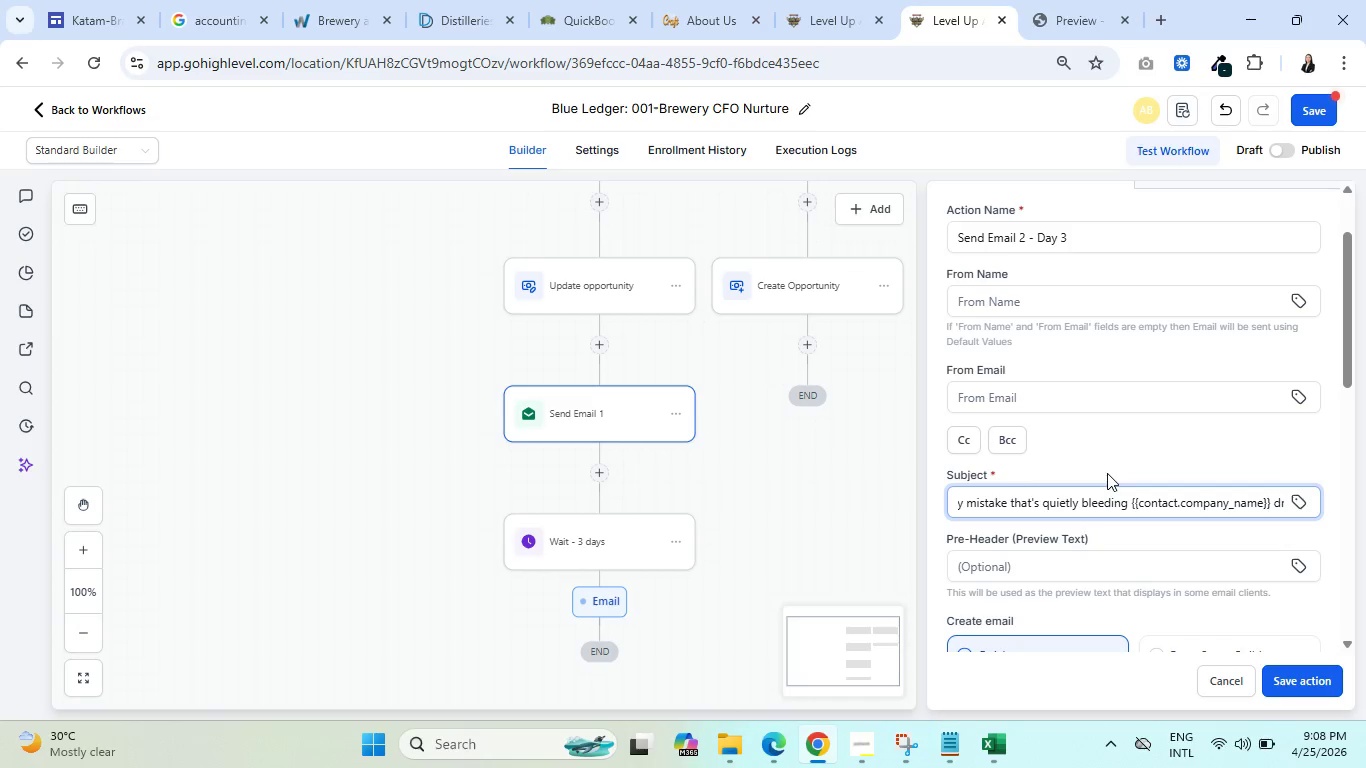 
key(Y)
 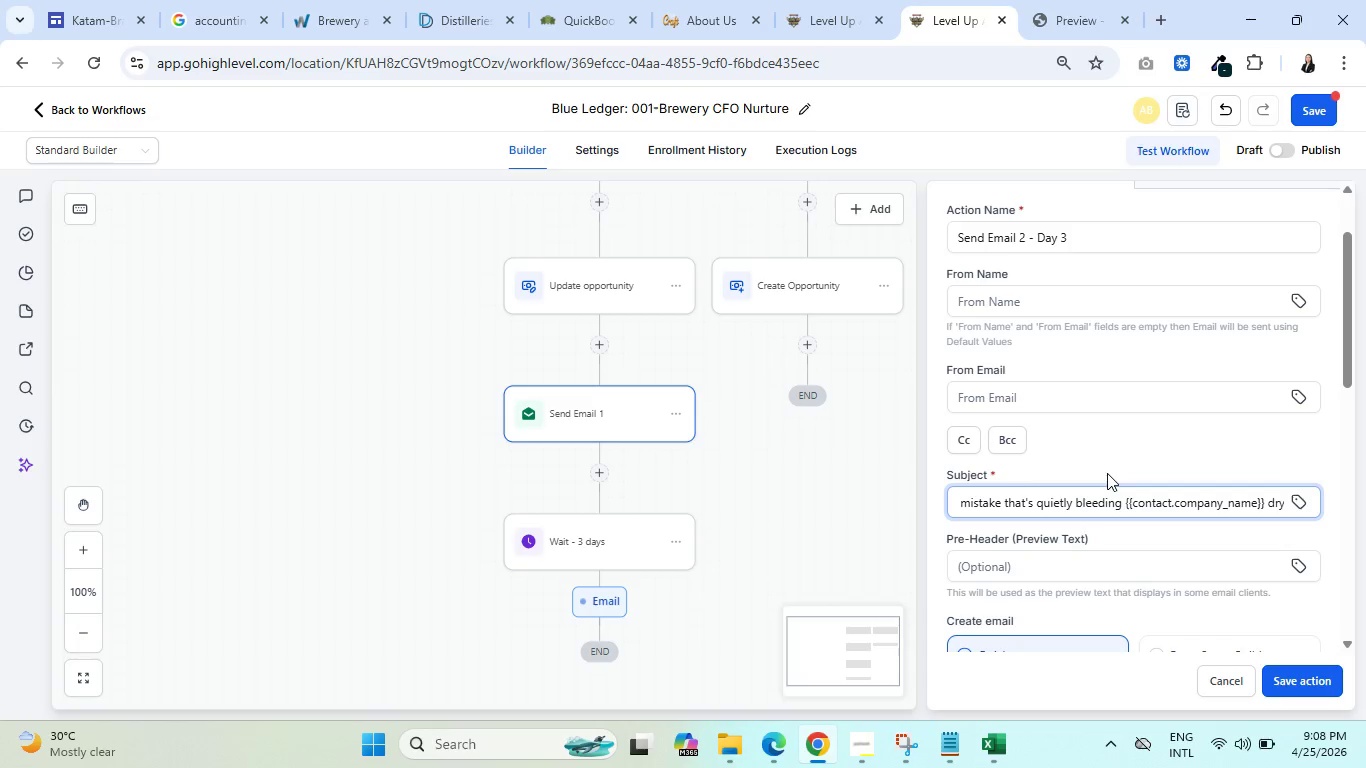 
wait(5.59)
 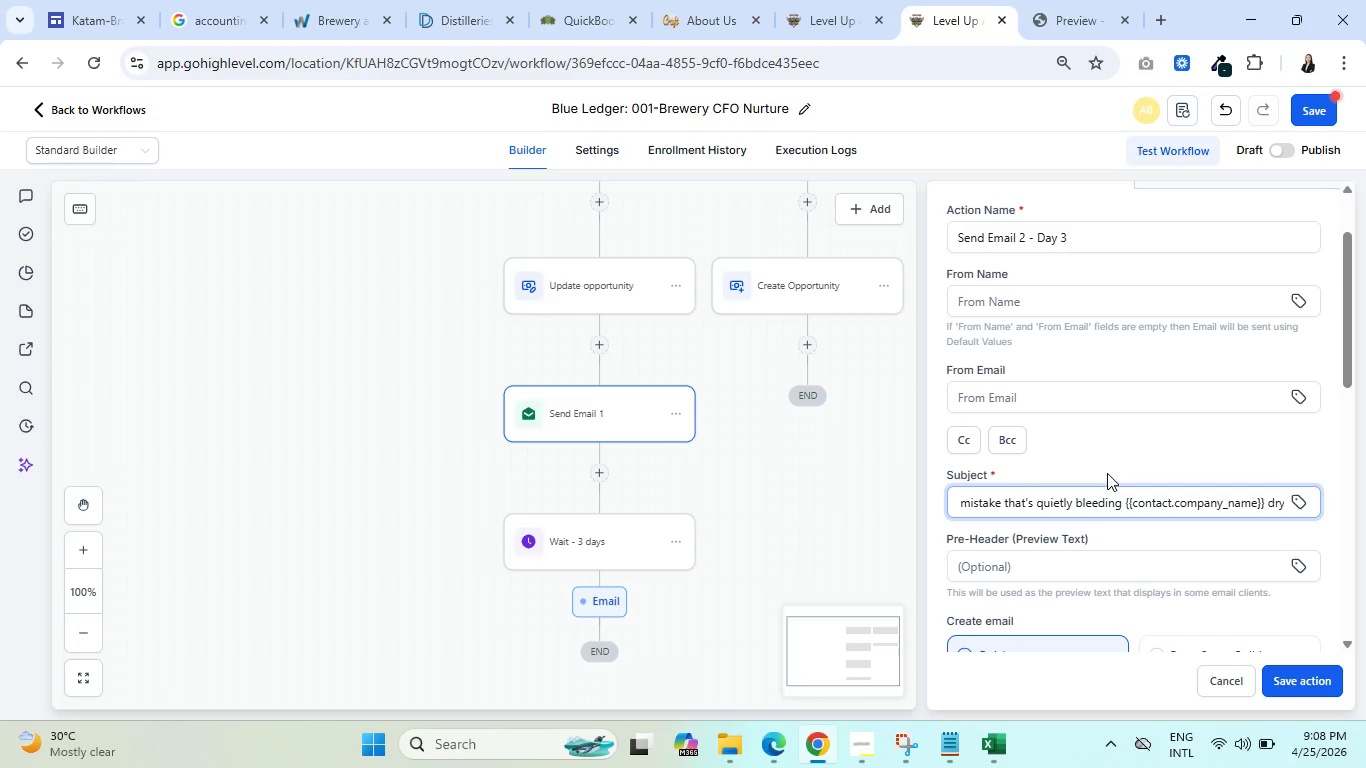 
scroll: coordinate [1083, 462], scroll_direction: down, amount: 4.0
 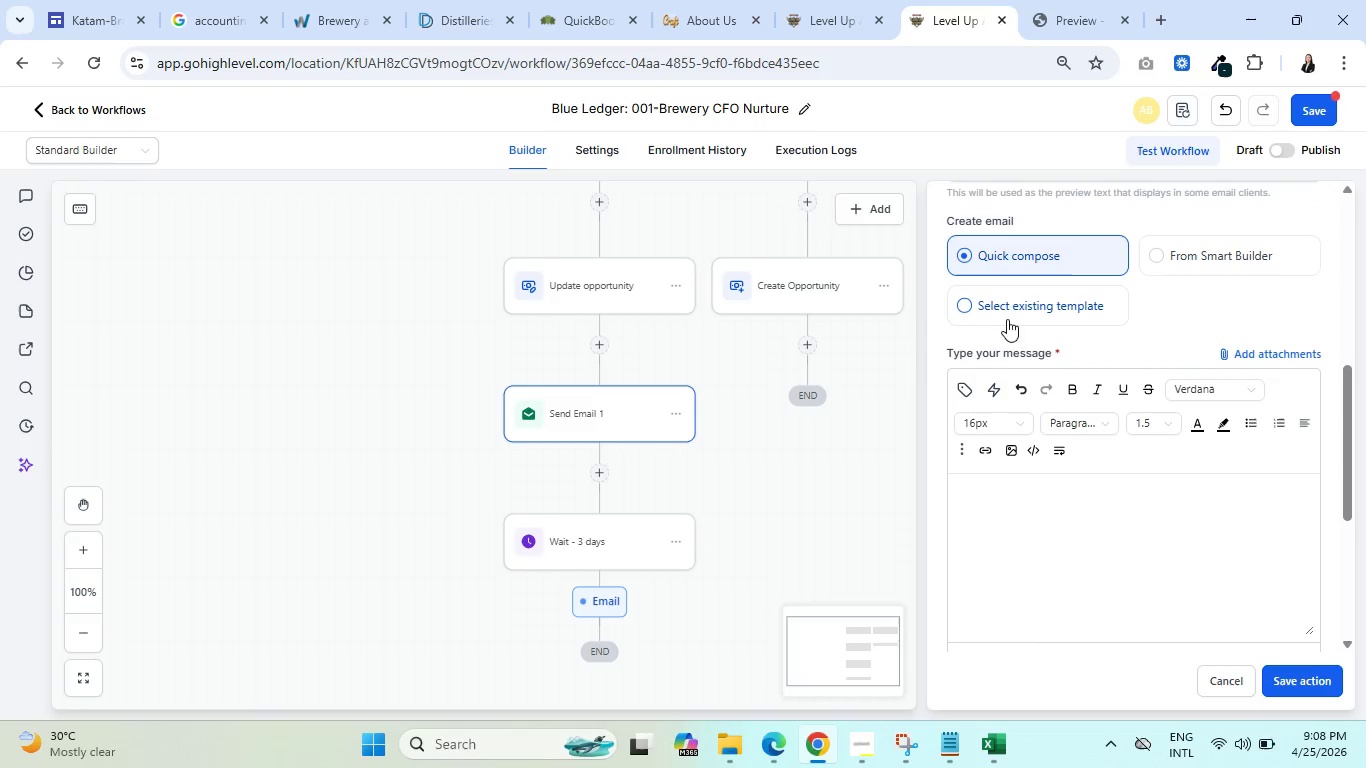 
left_click([994, 310])
 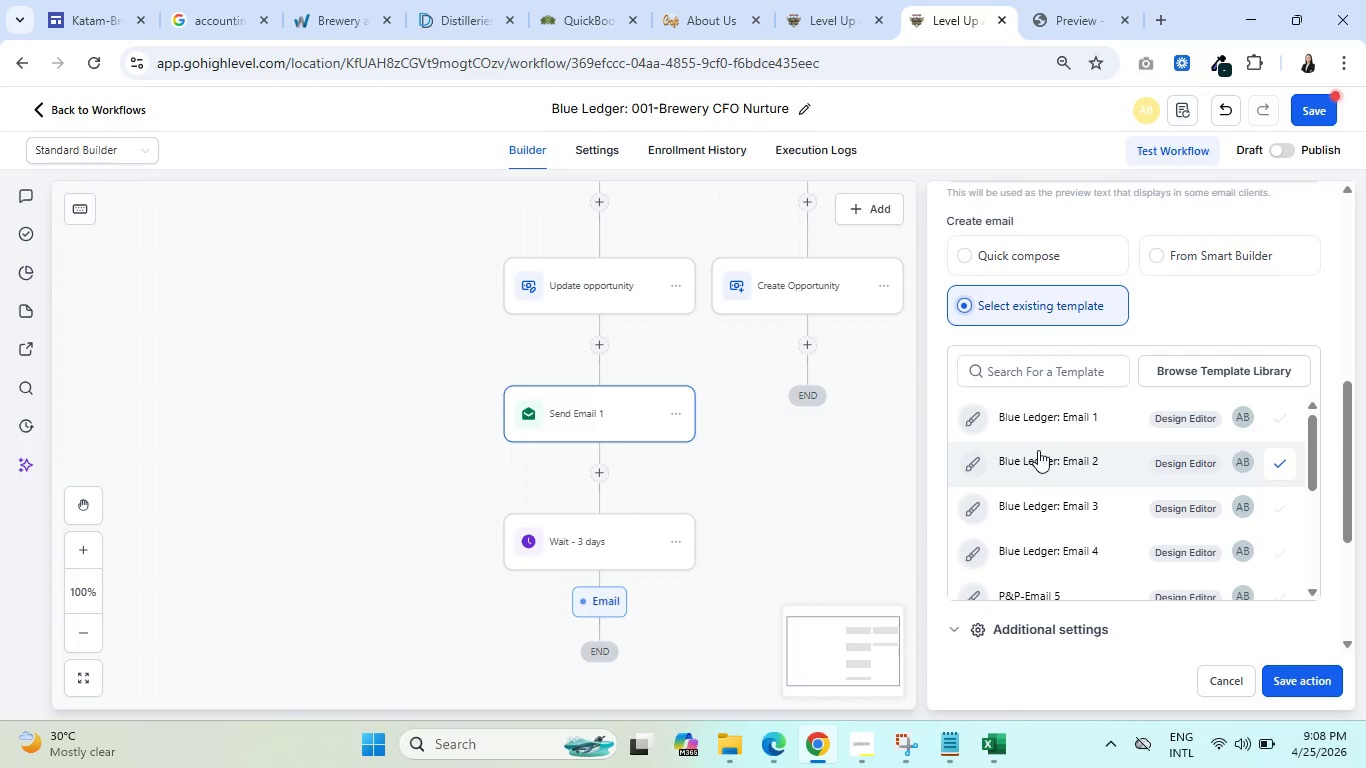 
left_click([1039, 454])
 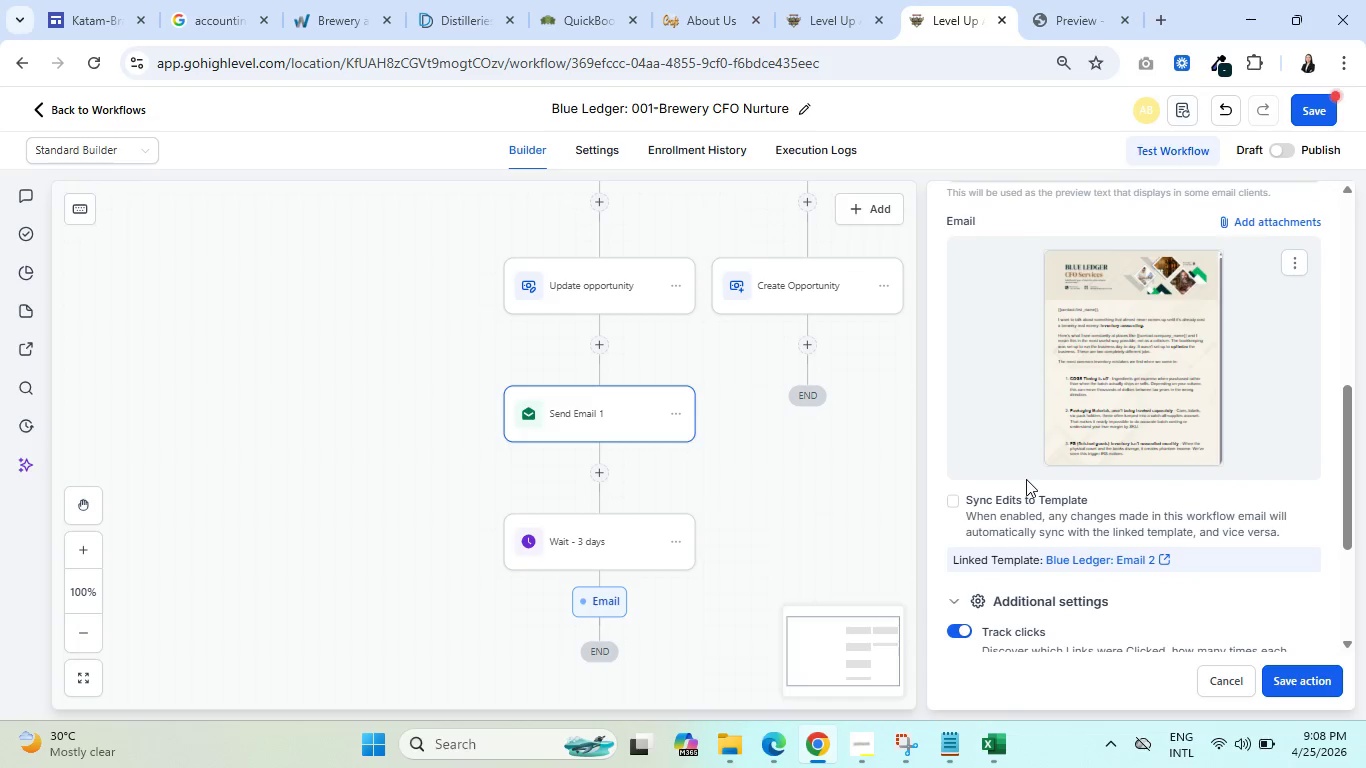 
left_click([951, 504])
 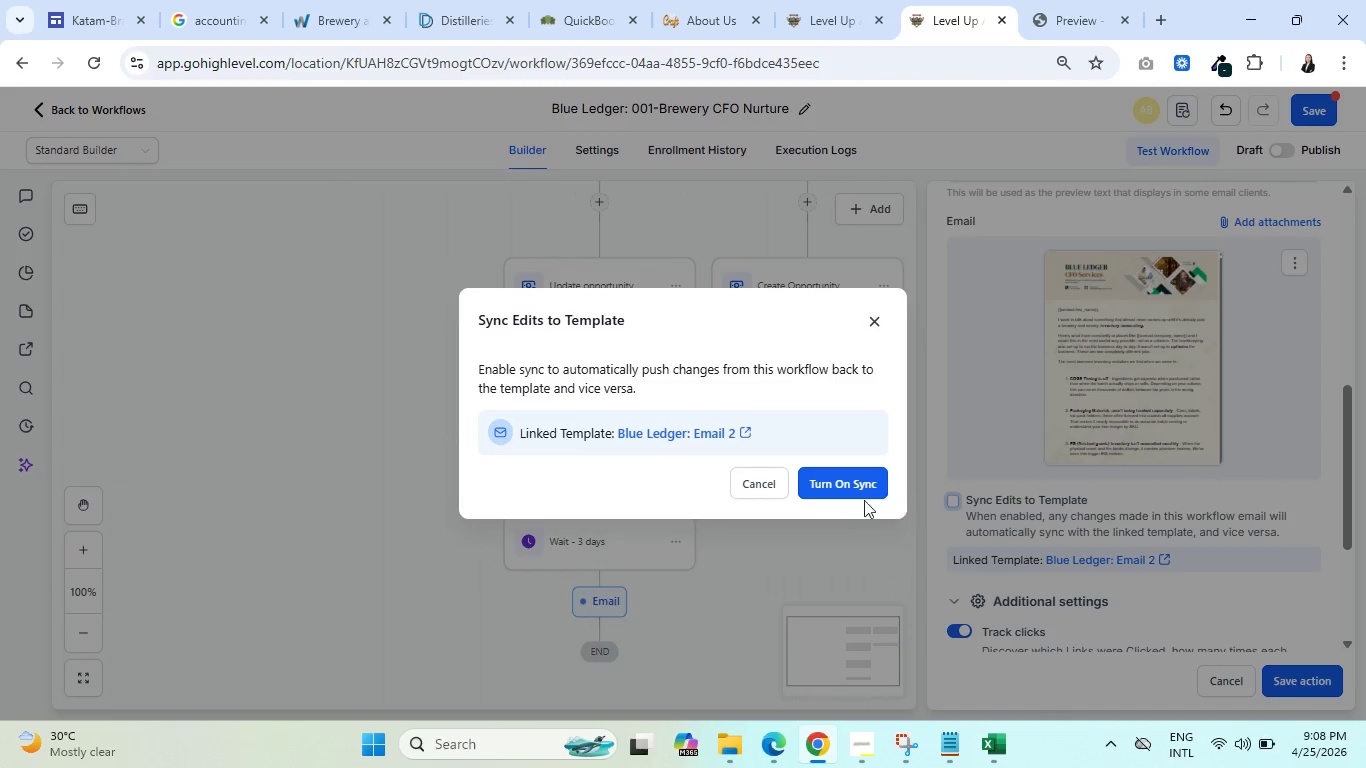 
left_click([836, 485])
 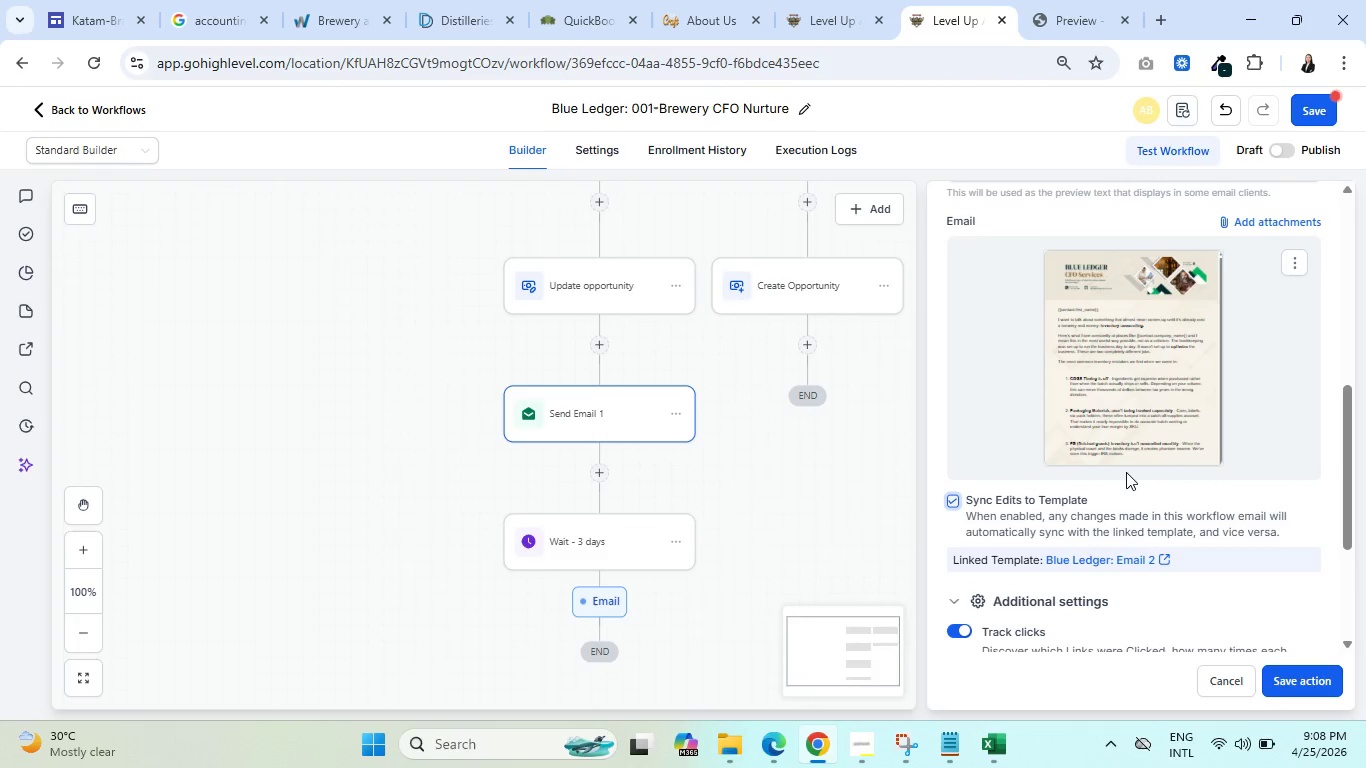 
scroll: coordinate [1060, 465], scroll_direction: up, amount: 3.0
 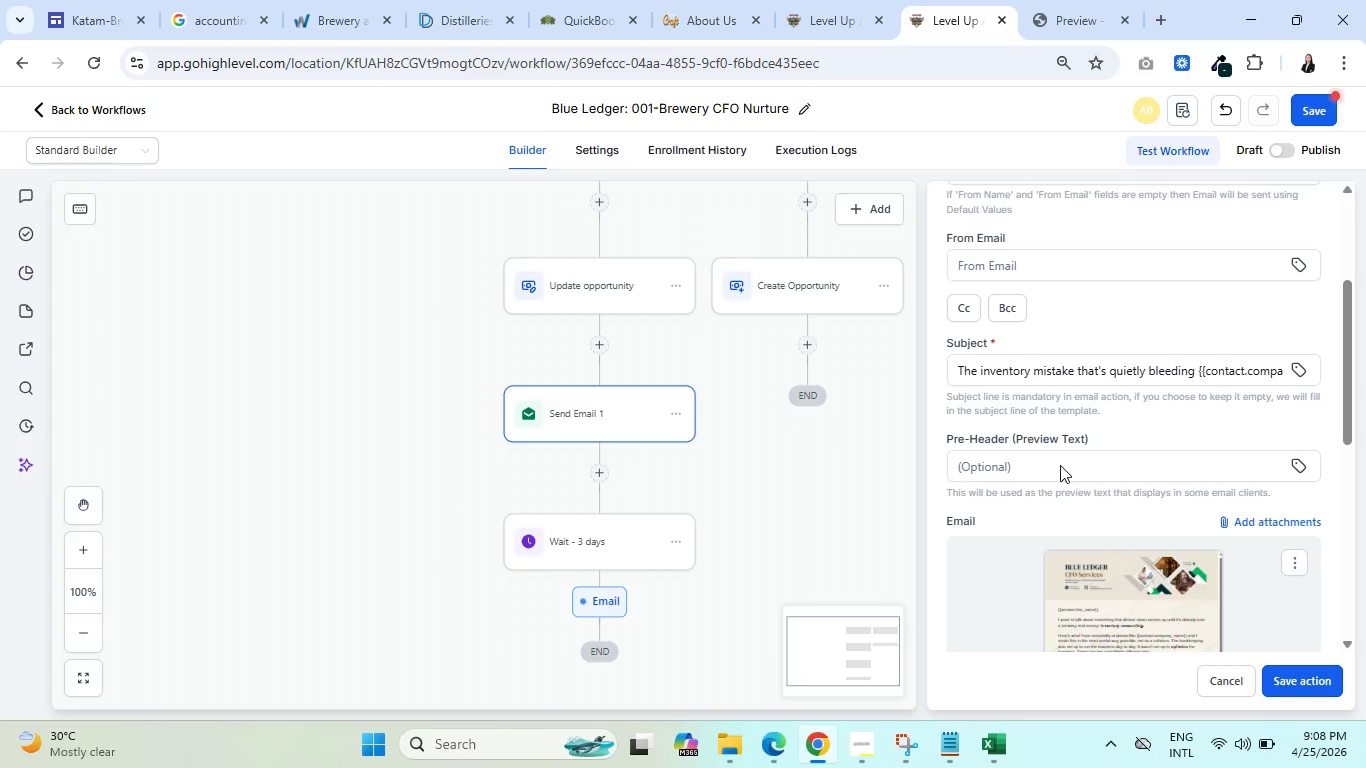 
scroll: coordinate [1060, 465], scroll_direction: down, amount: 4.0
 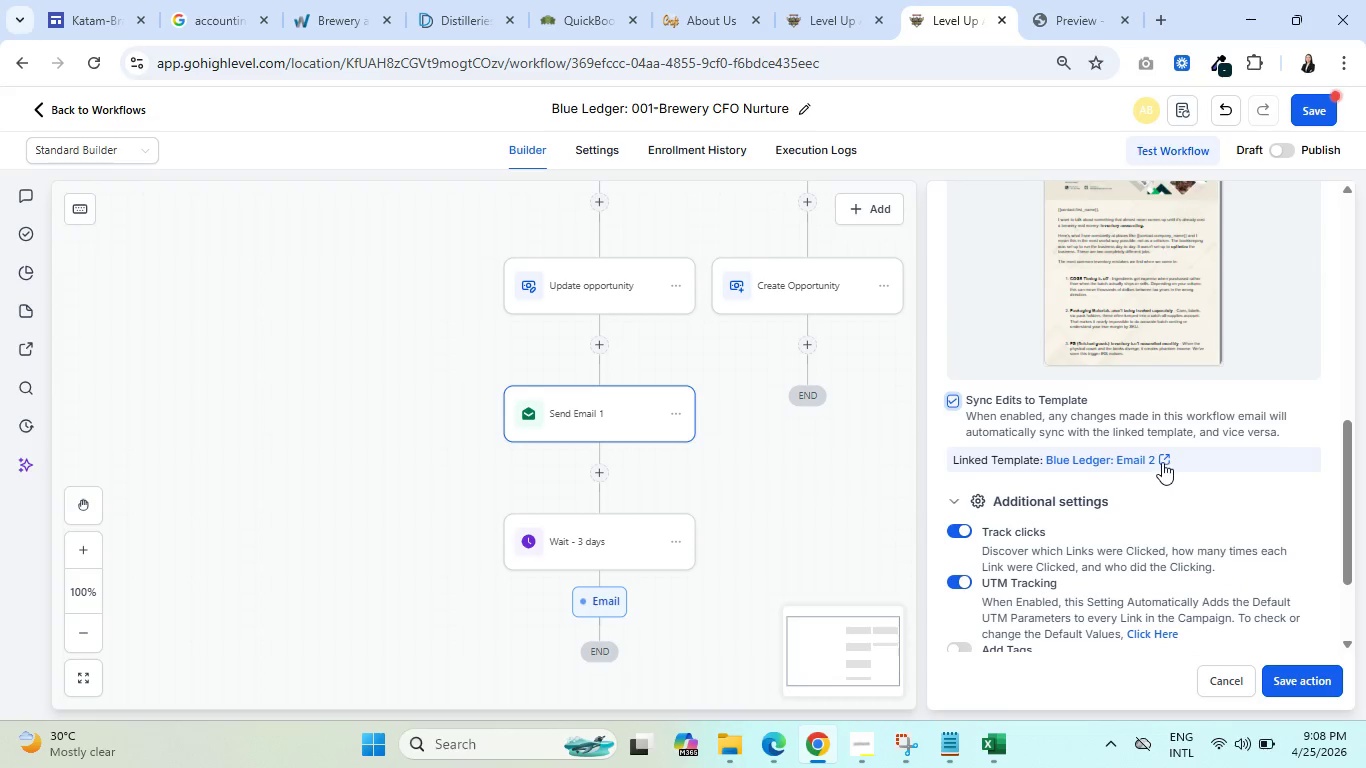 
left_click([1168, 458])
 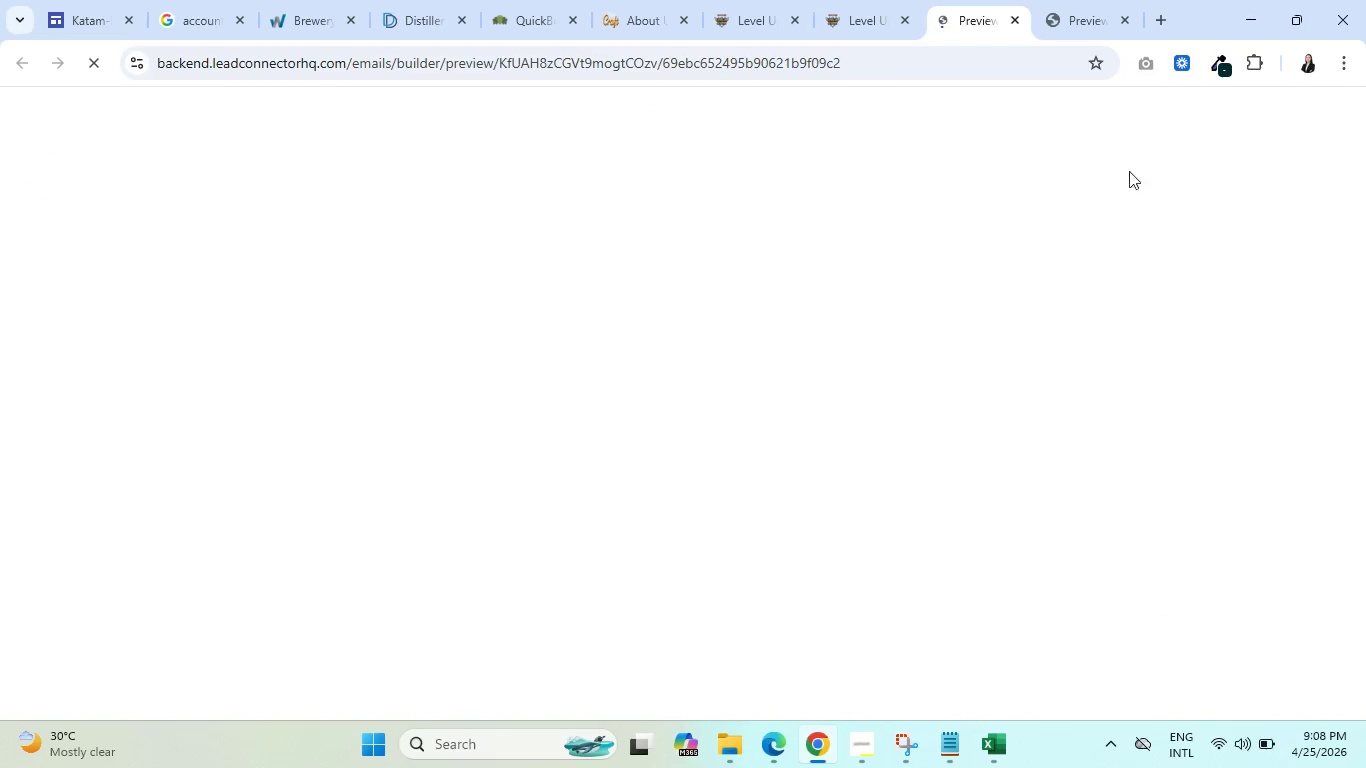 
left_click([1081, 21])
 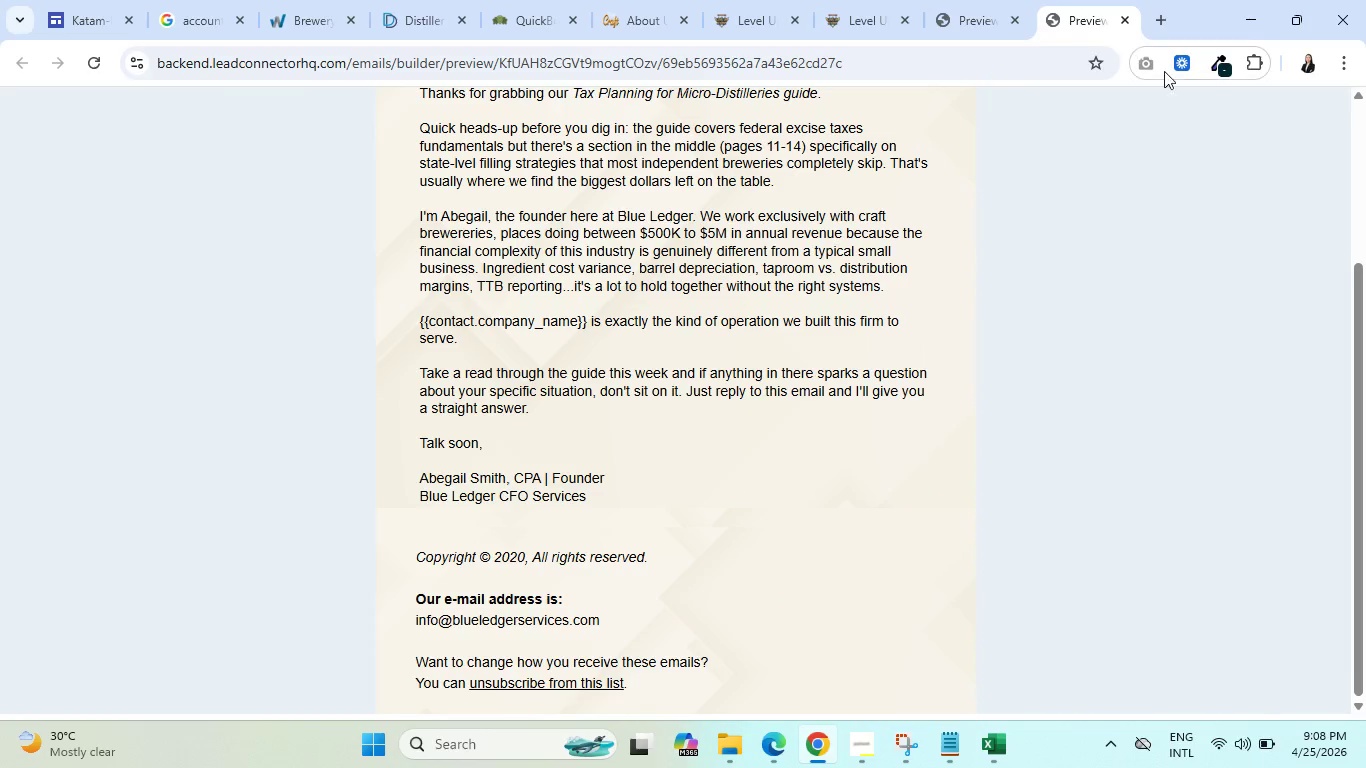 
scroll: coordinate [1242, 361], scroll_direction: up, amount: 6.0
 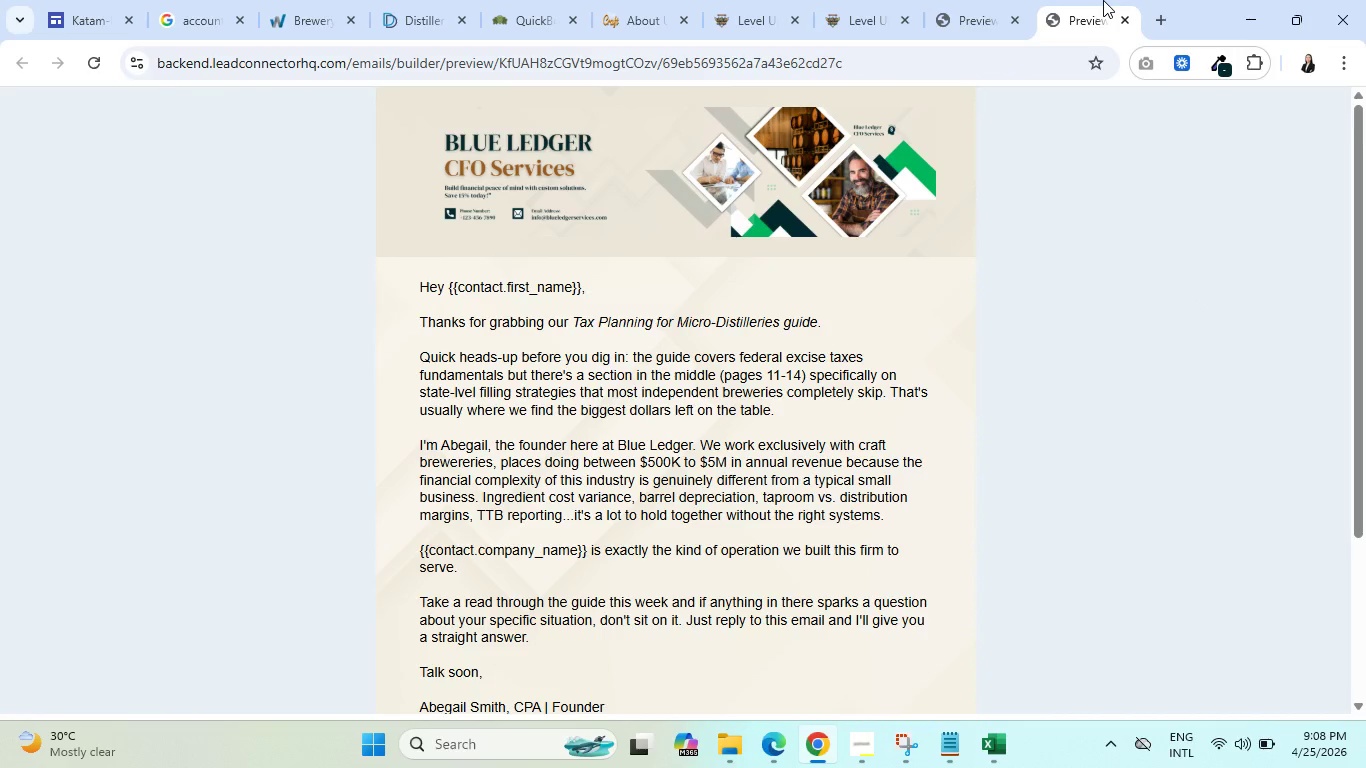 
wait(7.79)
 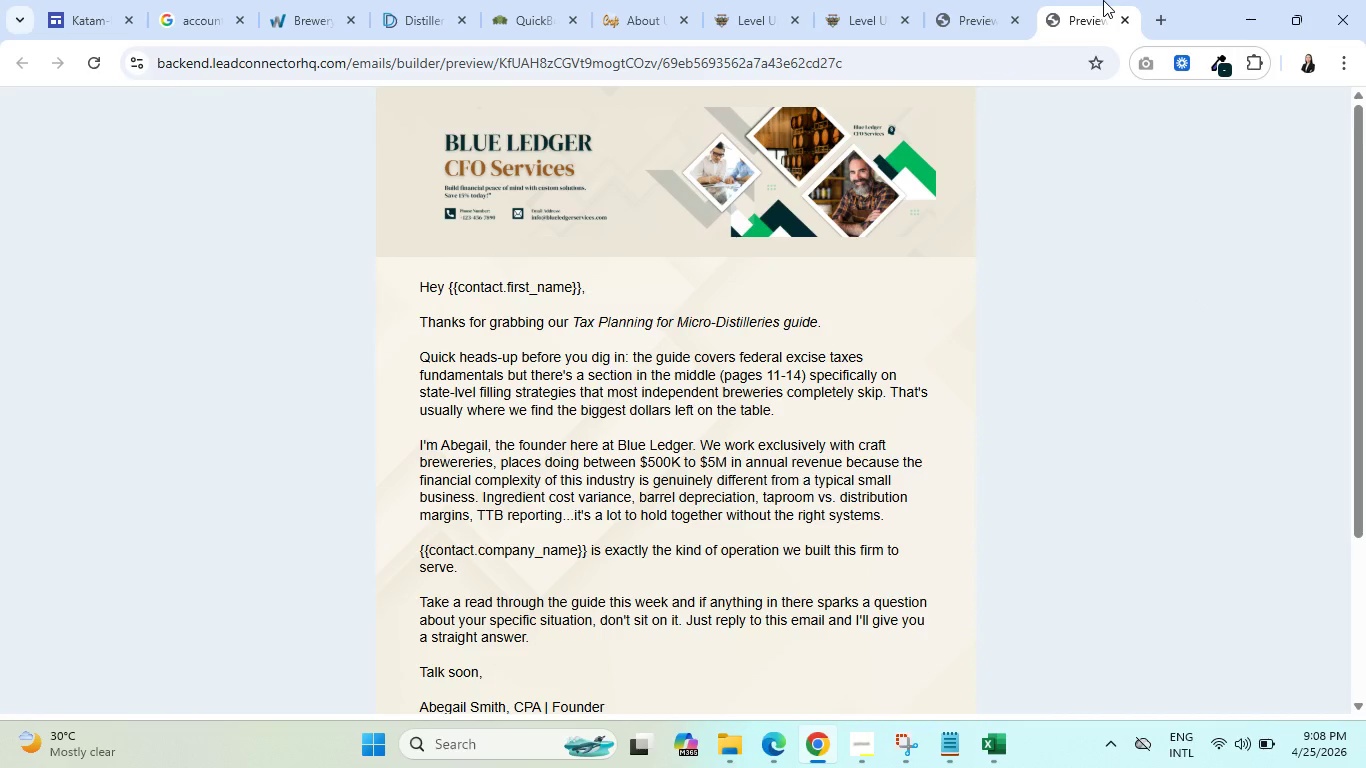 
left_click([964, 0])
 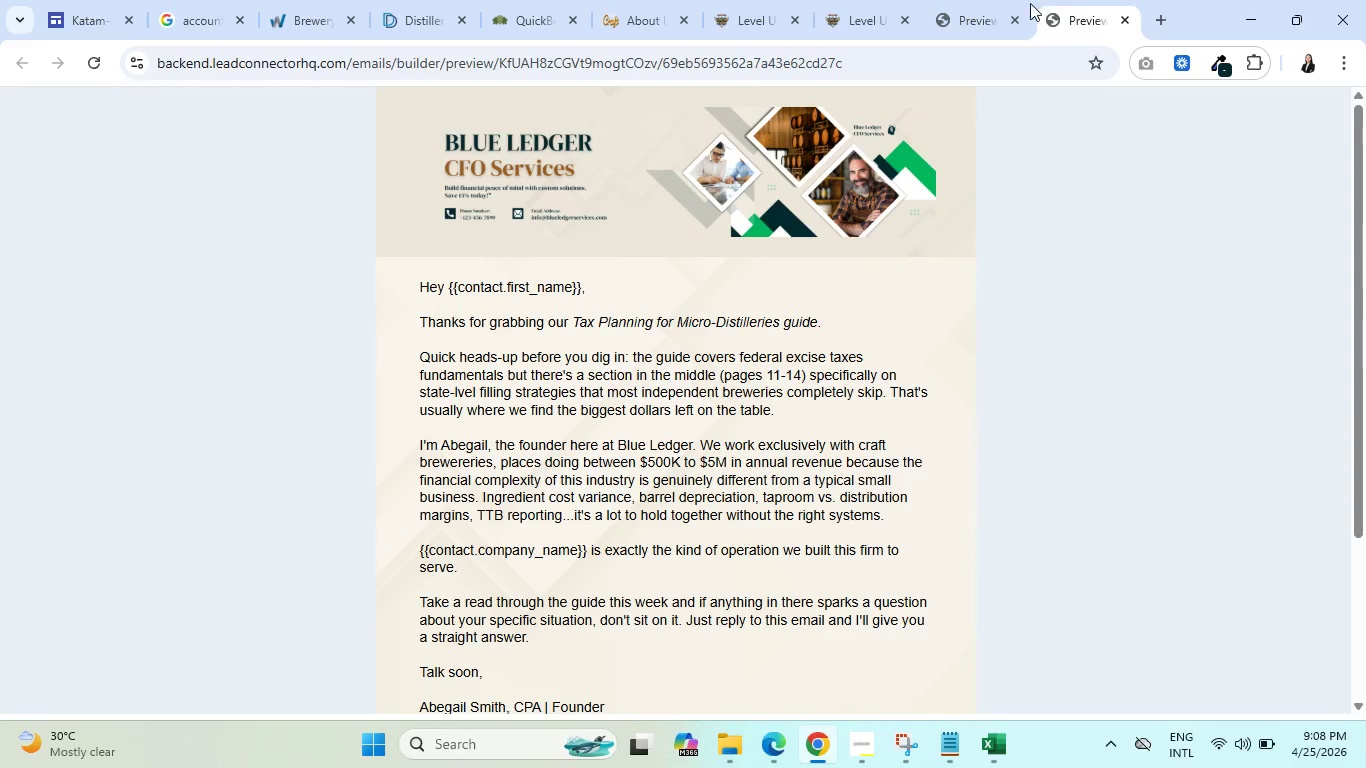 
left_click([954, 0])
 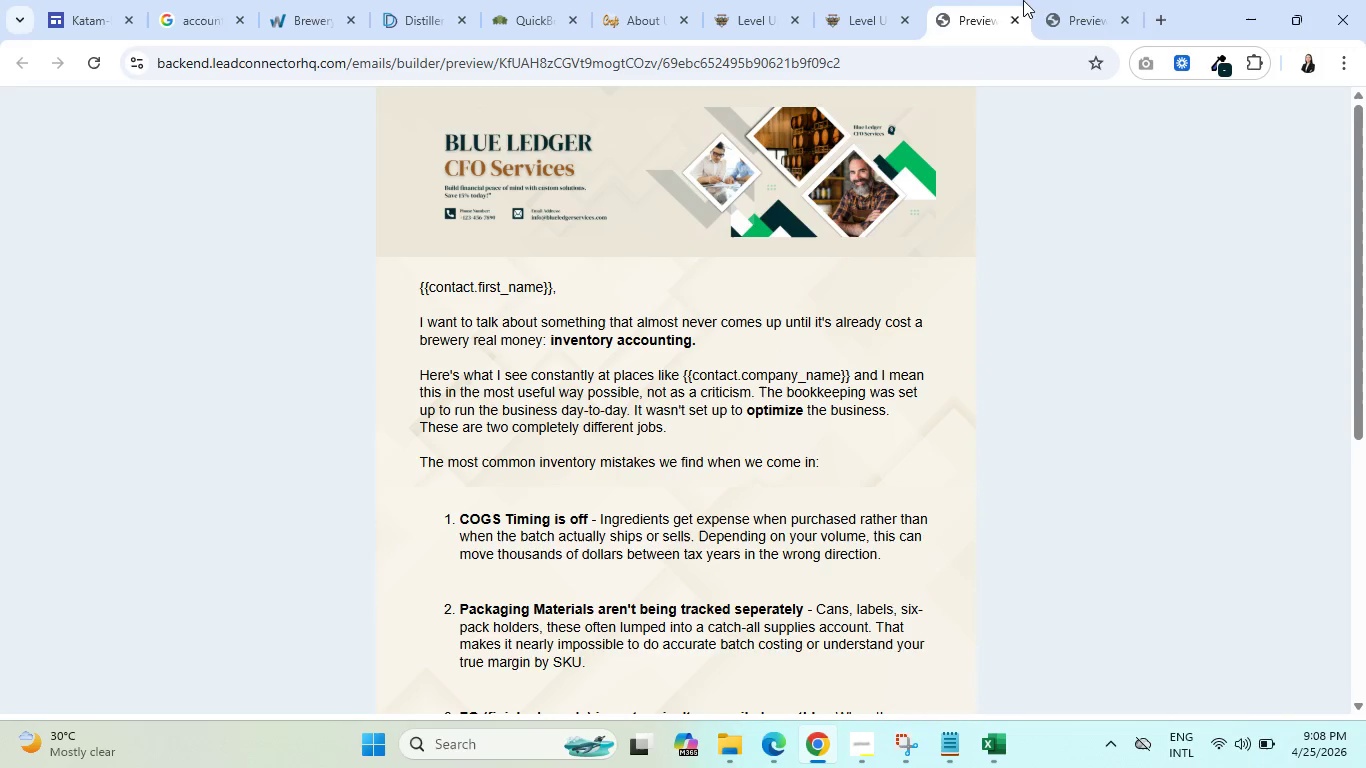 
left_click([1048, 0])
 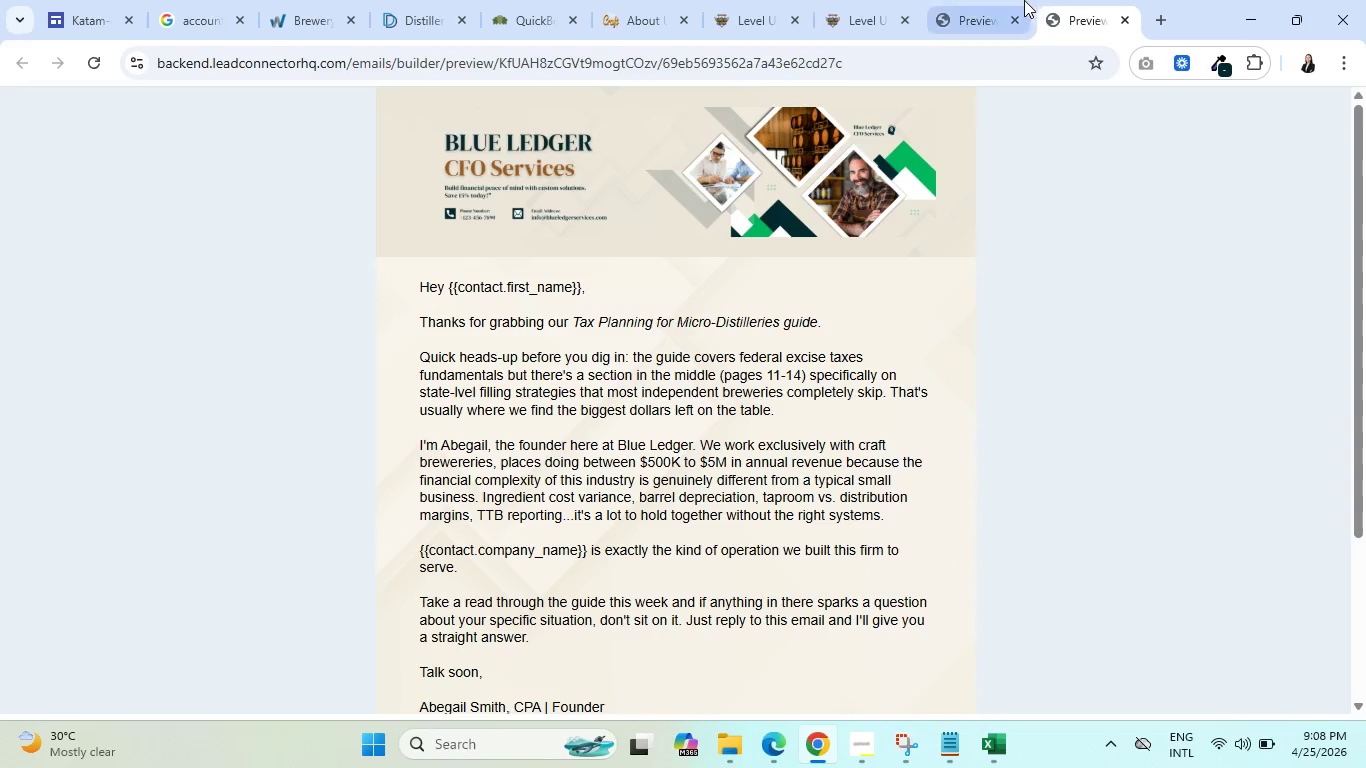 
left_click([979, 0])
 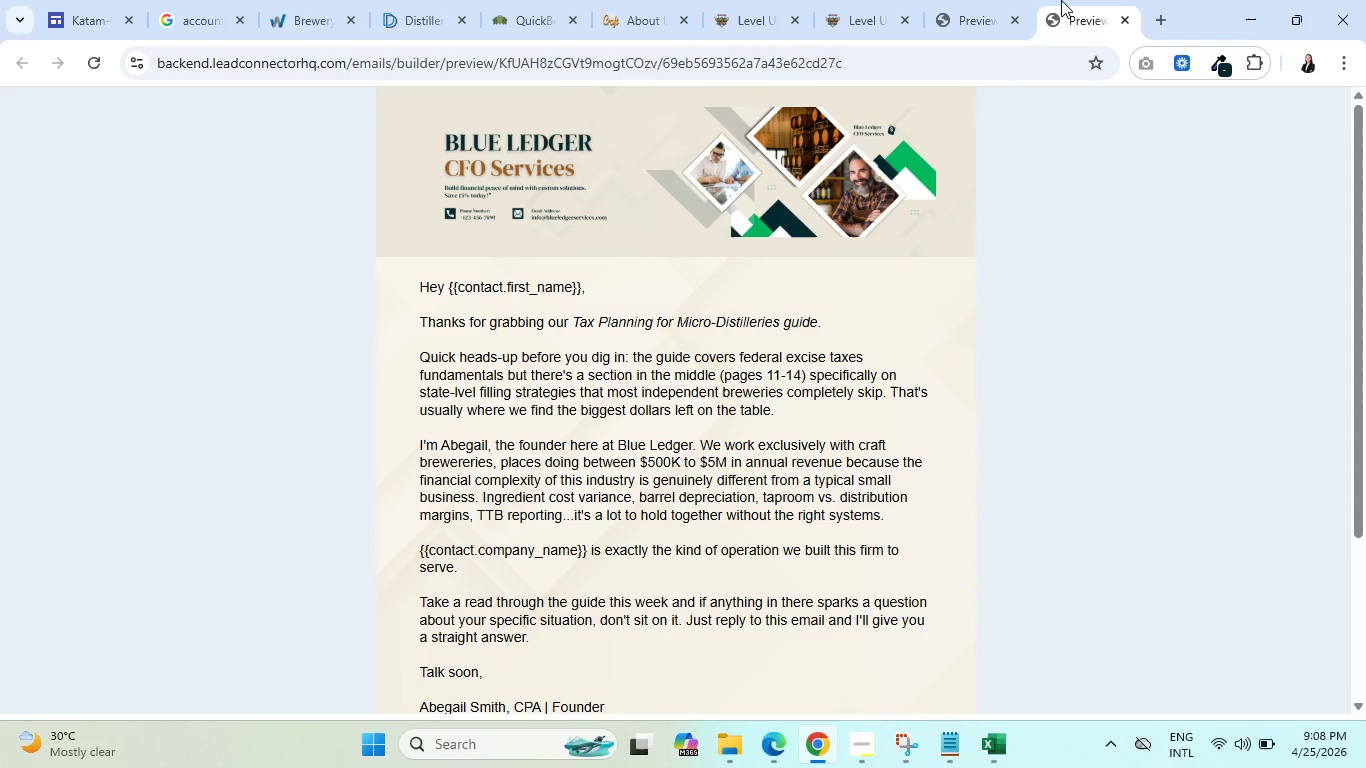 
left_click([974, 0])
 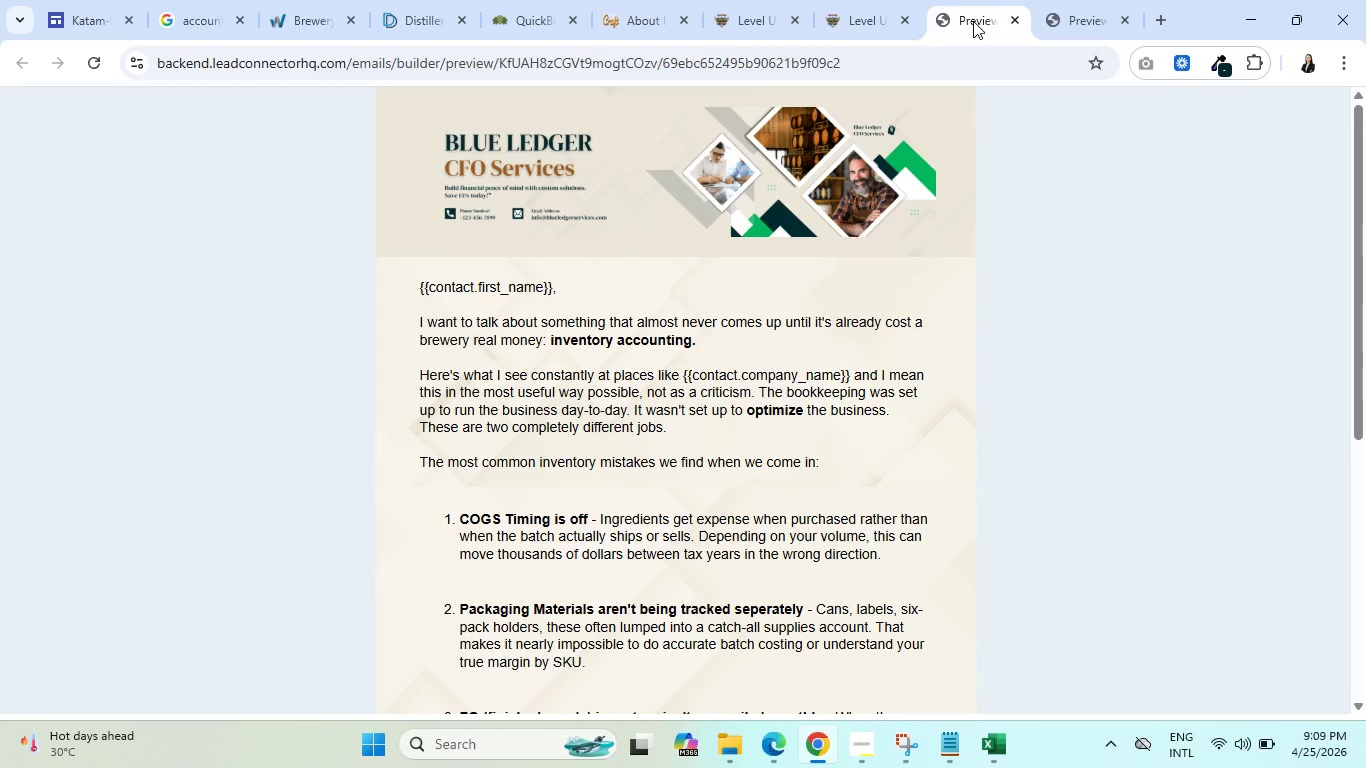 
wait(5.98)
 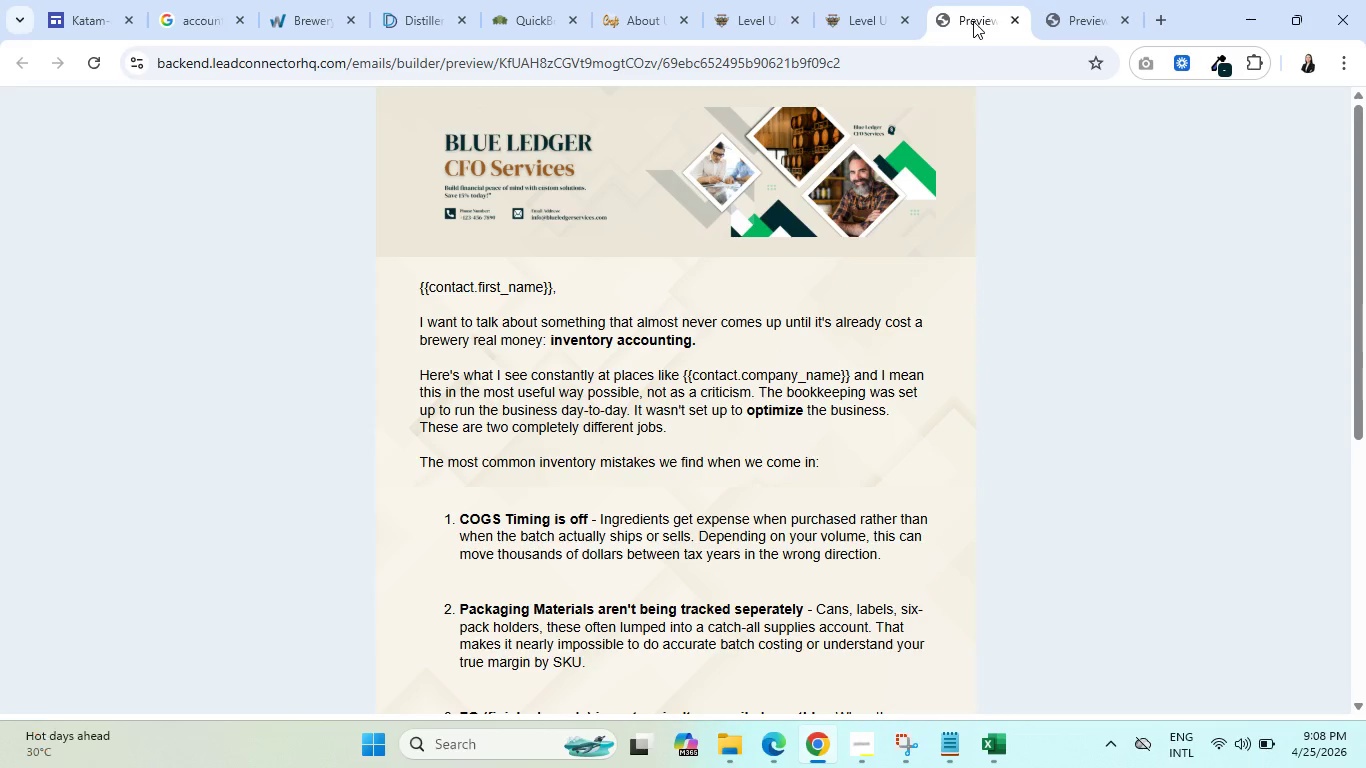 
scroll: coordinate [732, 283], scroll_direction: down, amount: 2.0
 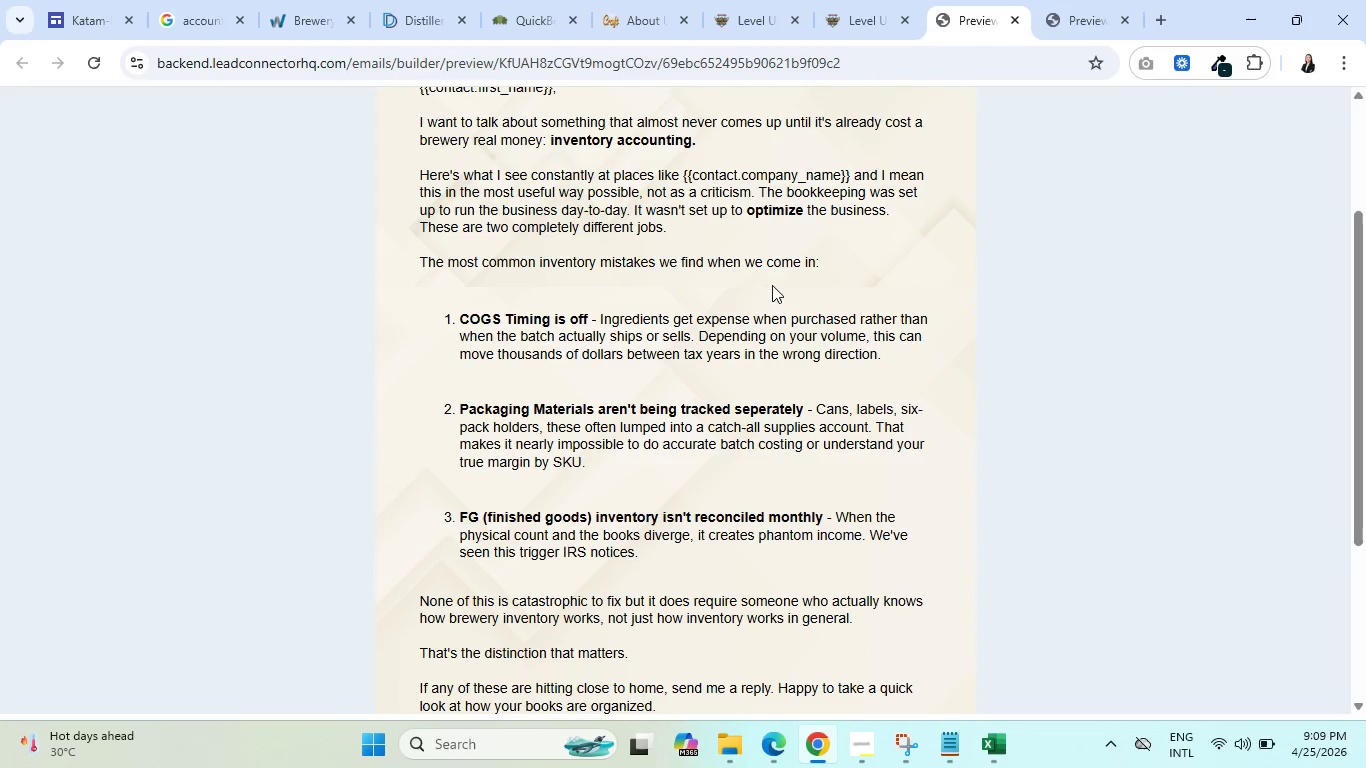 
scroll: coordinate [832, 290], scroll_direction: up, amount: 4.0
 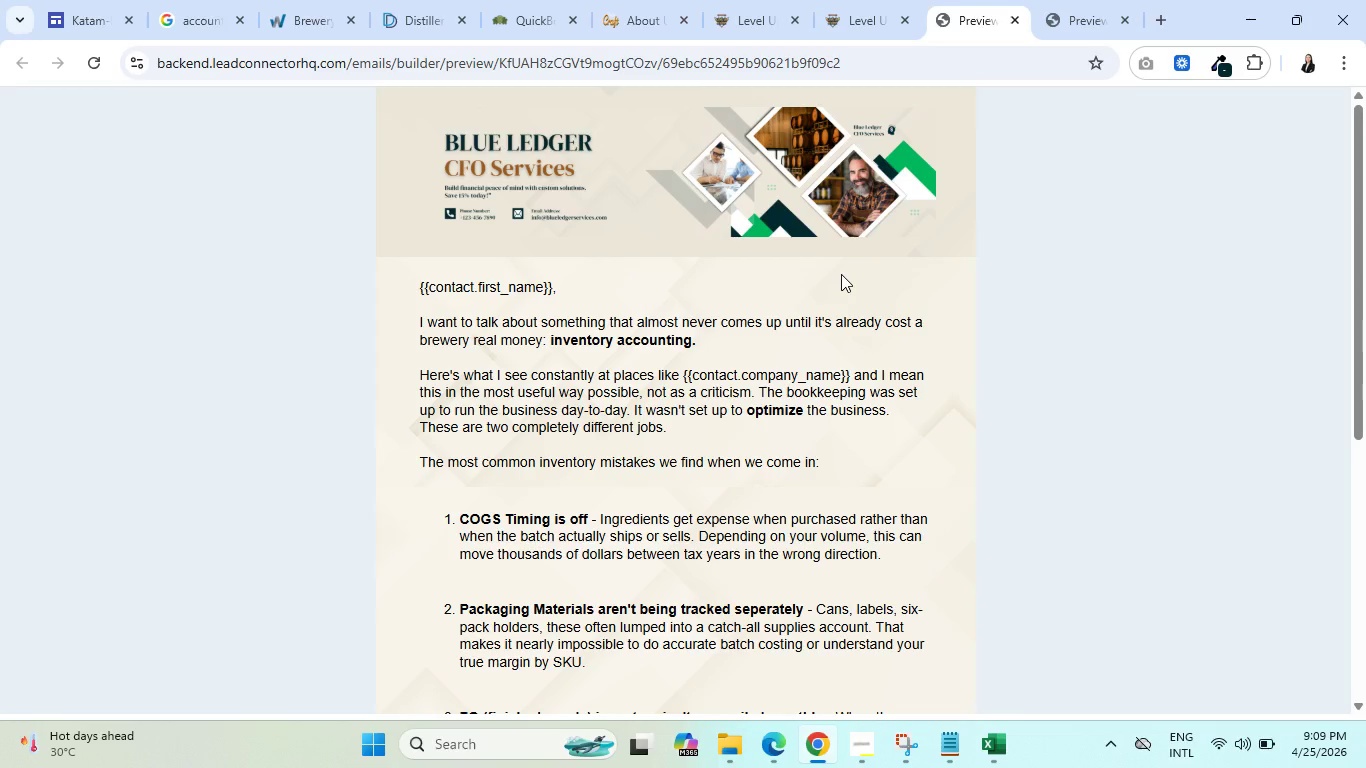 
wait(8.78)
 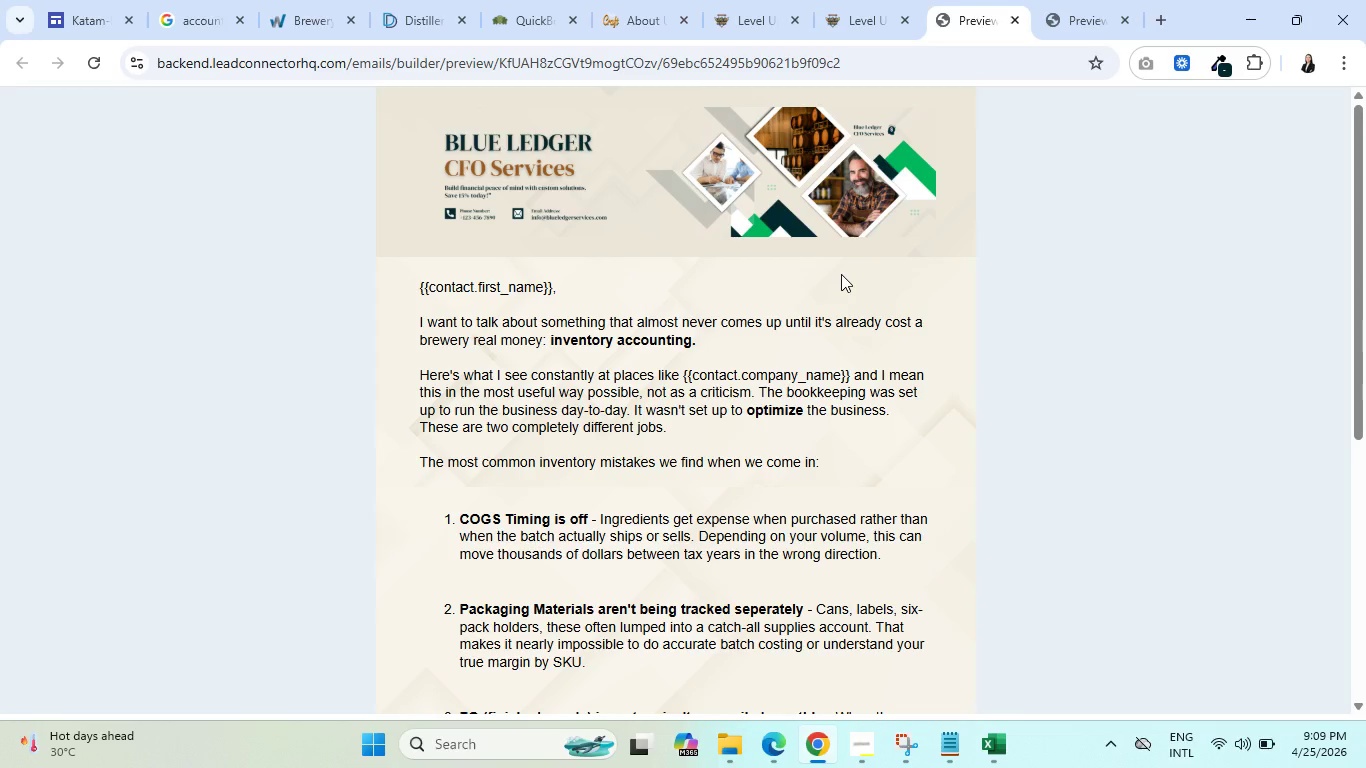 
left_click([1070, 0])
 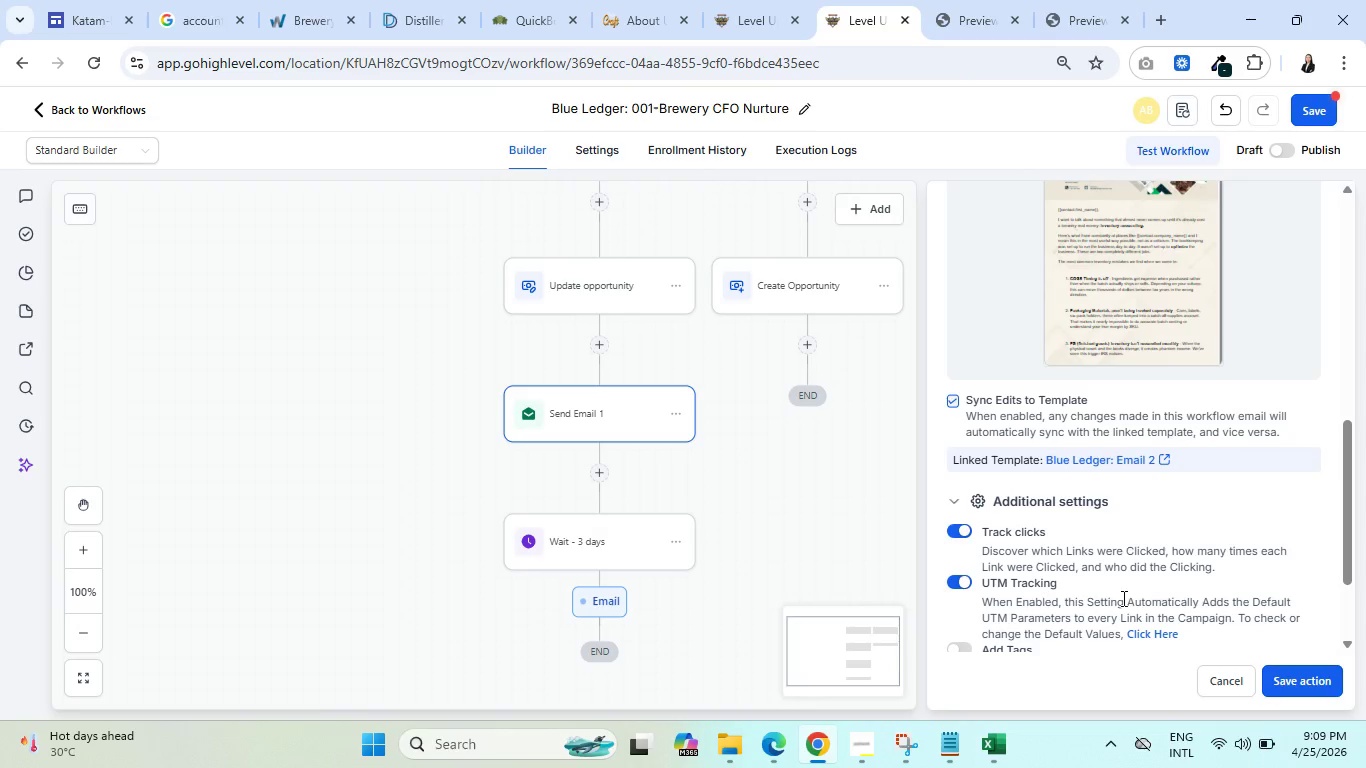 
scroll: coordinate [1131, 536], scroll_direction: down, amount: 3.0
 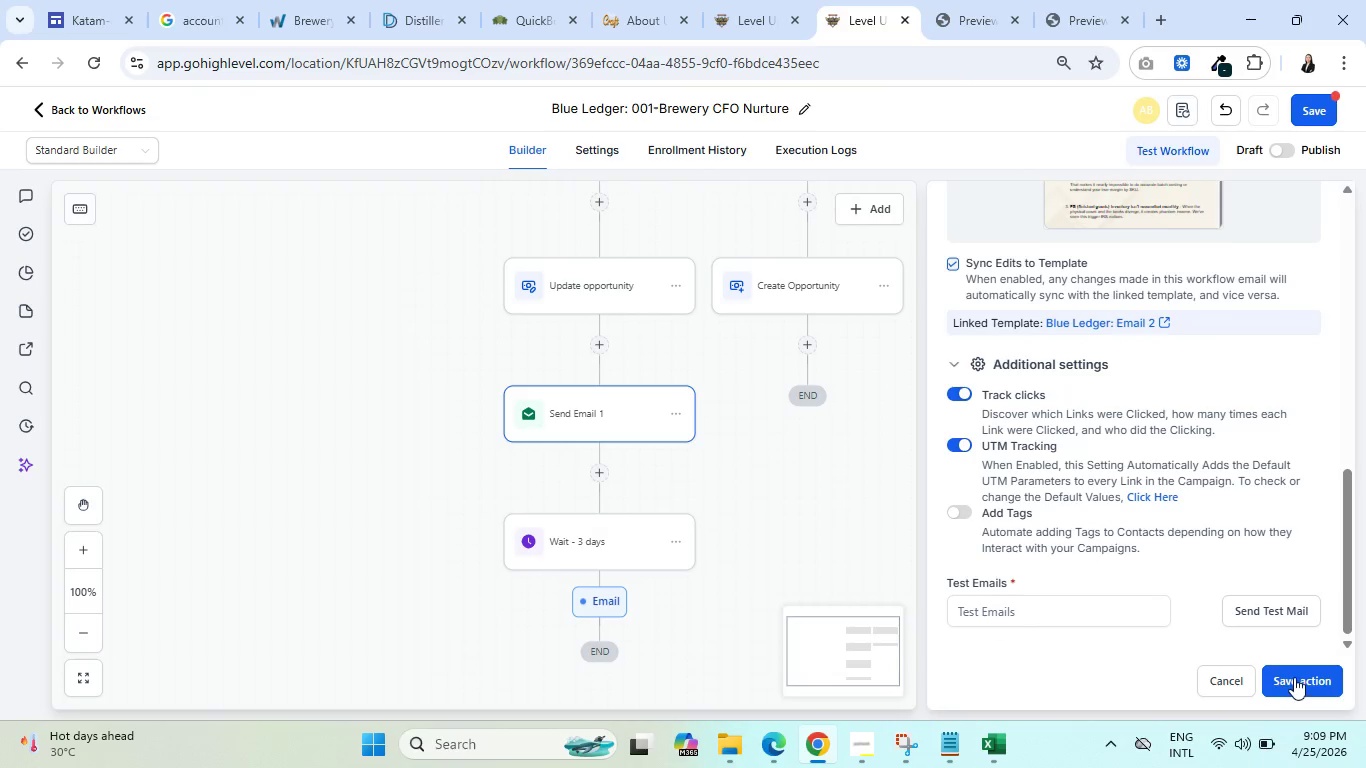 
left_click([1296, 675])
 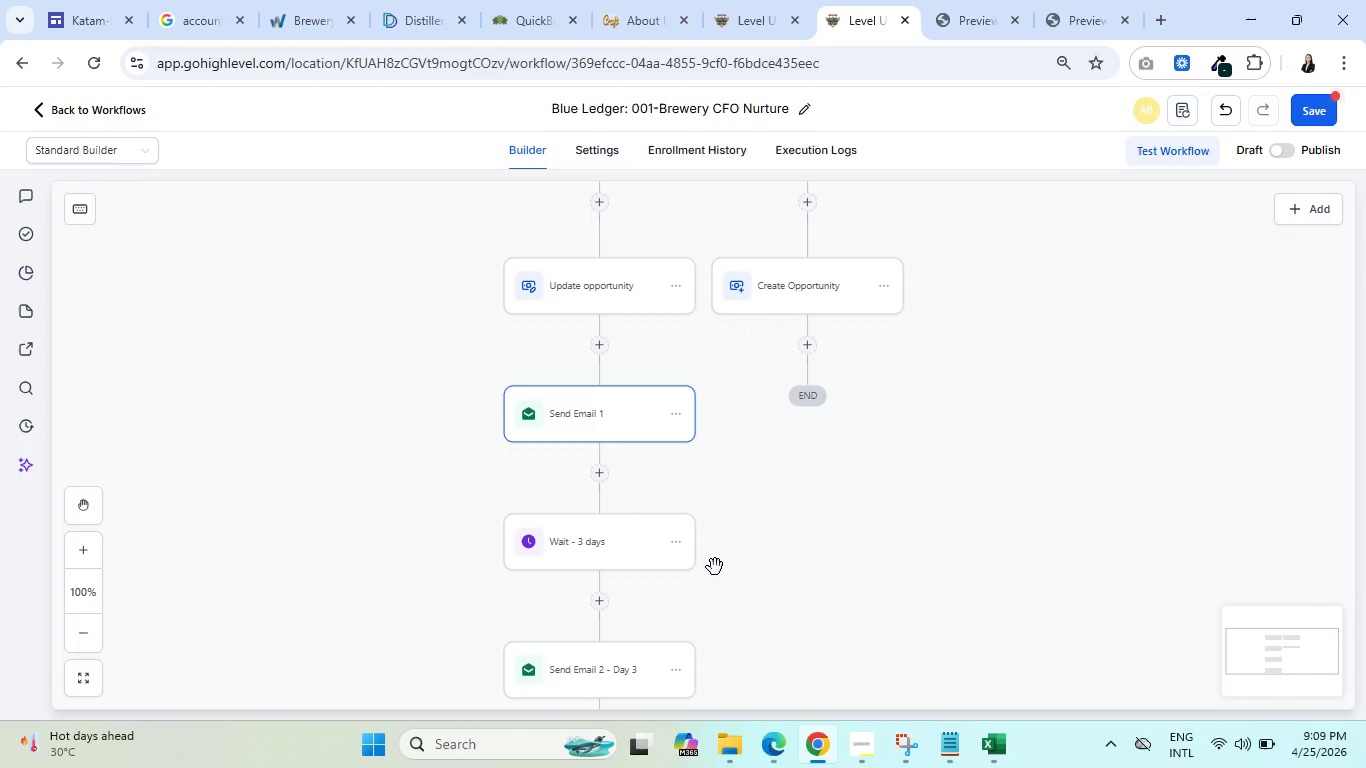 
scroll: coordinate [813, 532], scroll_direction: down, amount: 4.0
 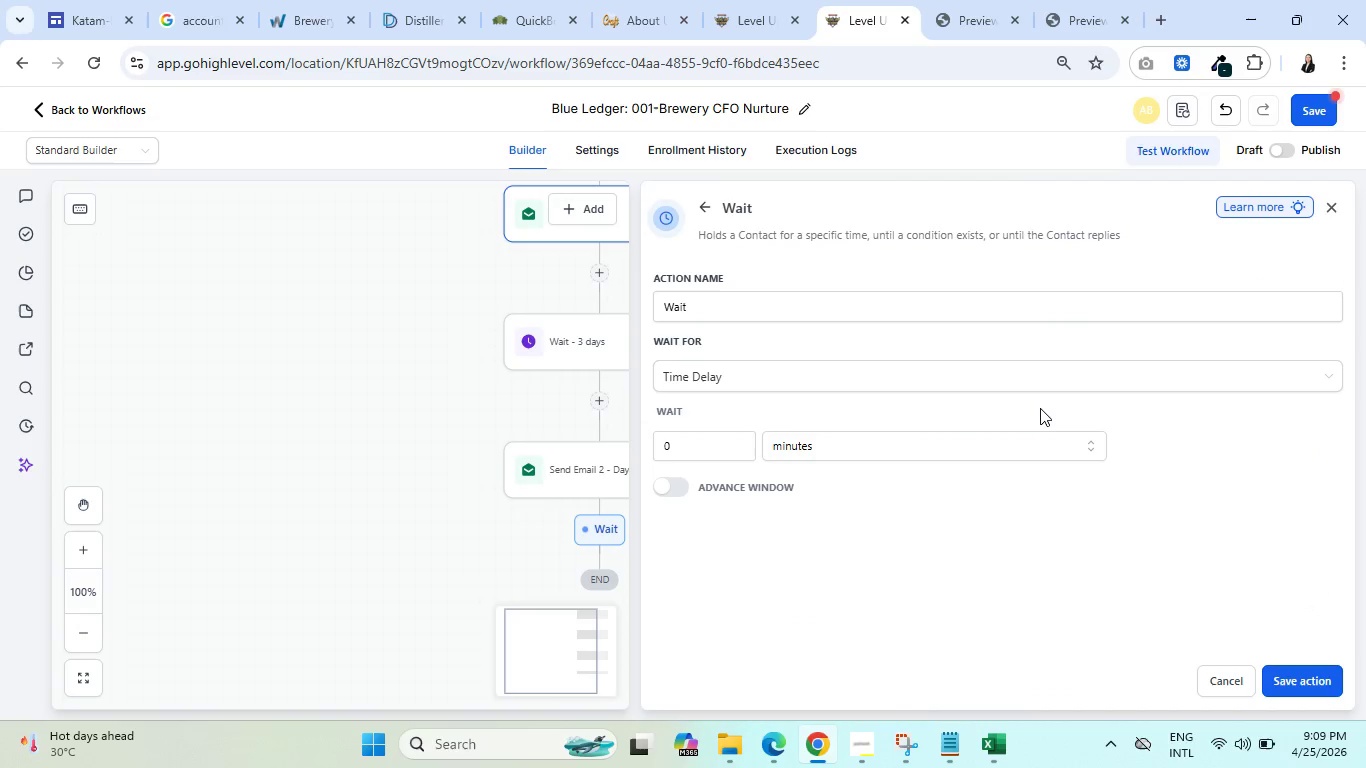 
wait(18.54)
 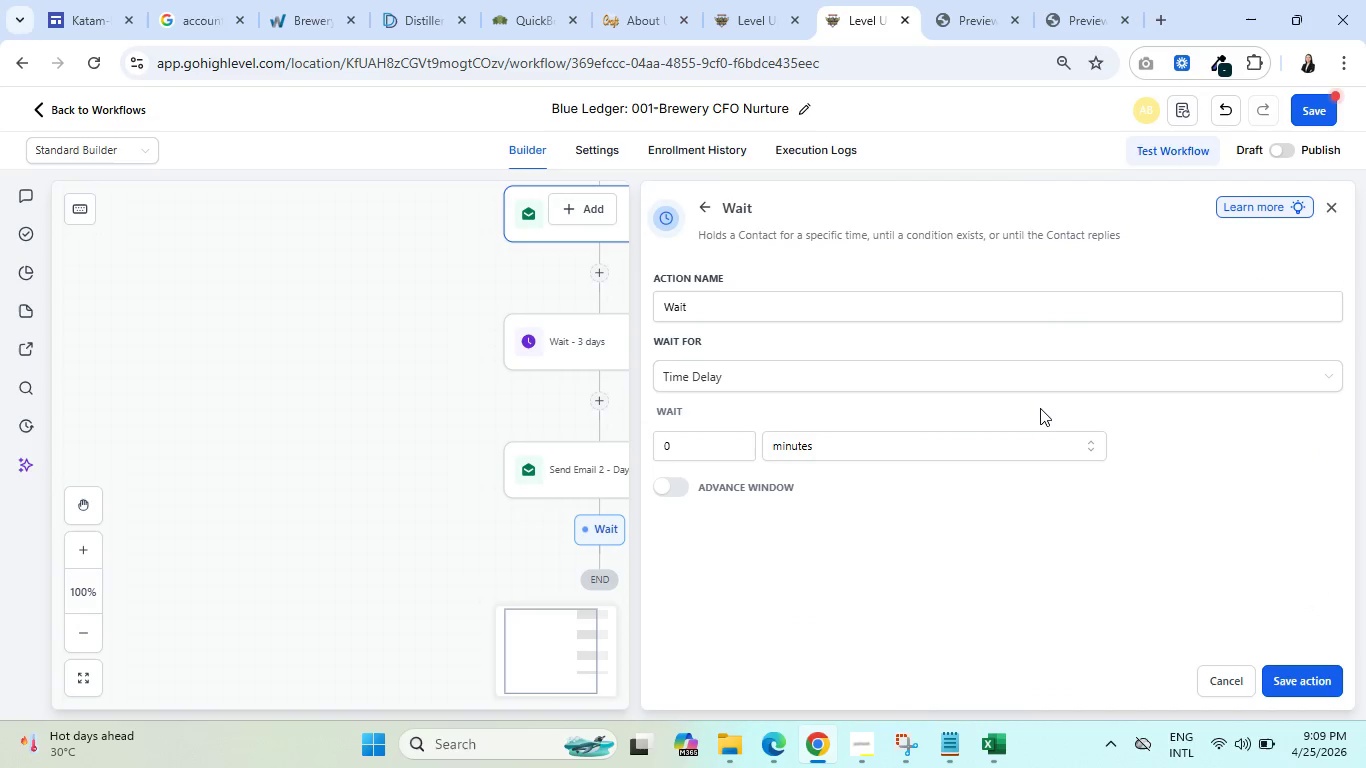 
key(Control+ControlLeft)
 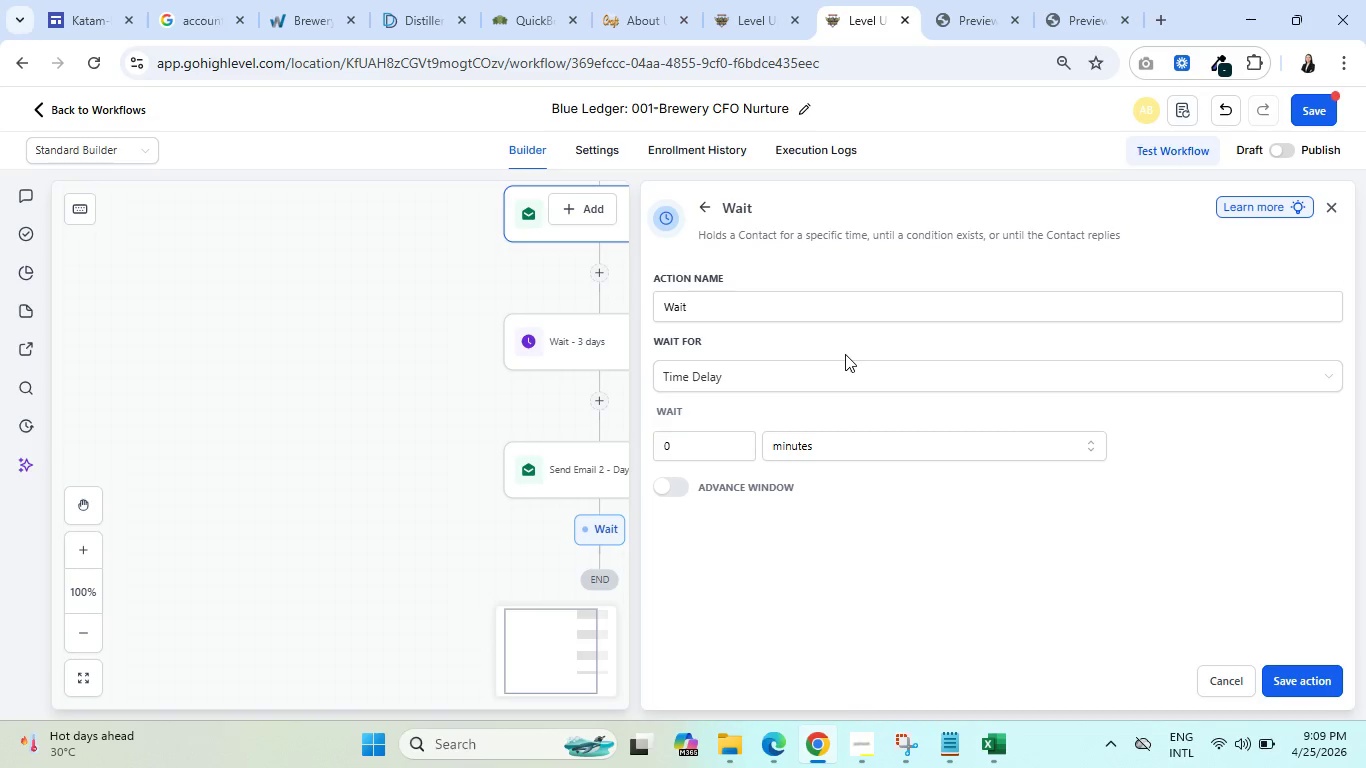 
key(Control+ControlLeft)
 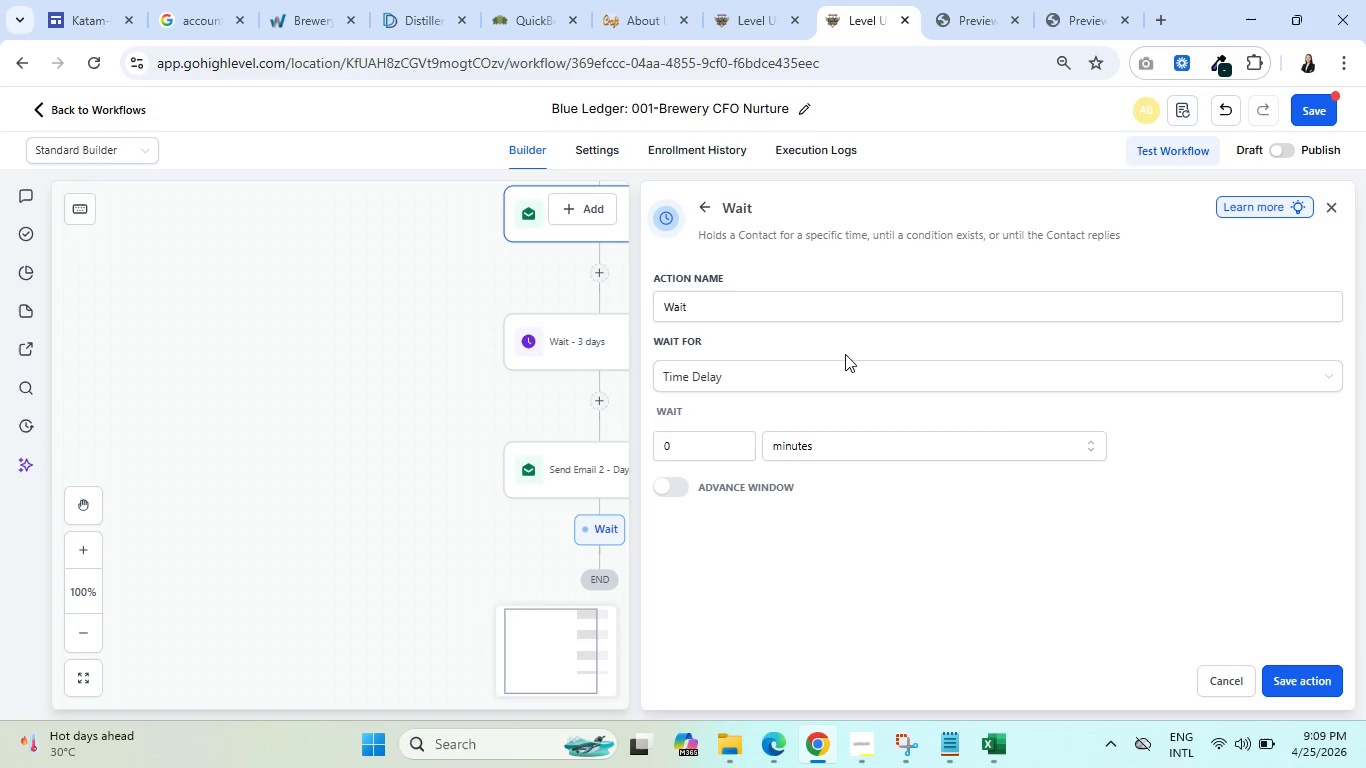 
left_click([849, 307])
 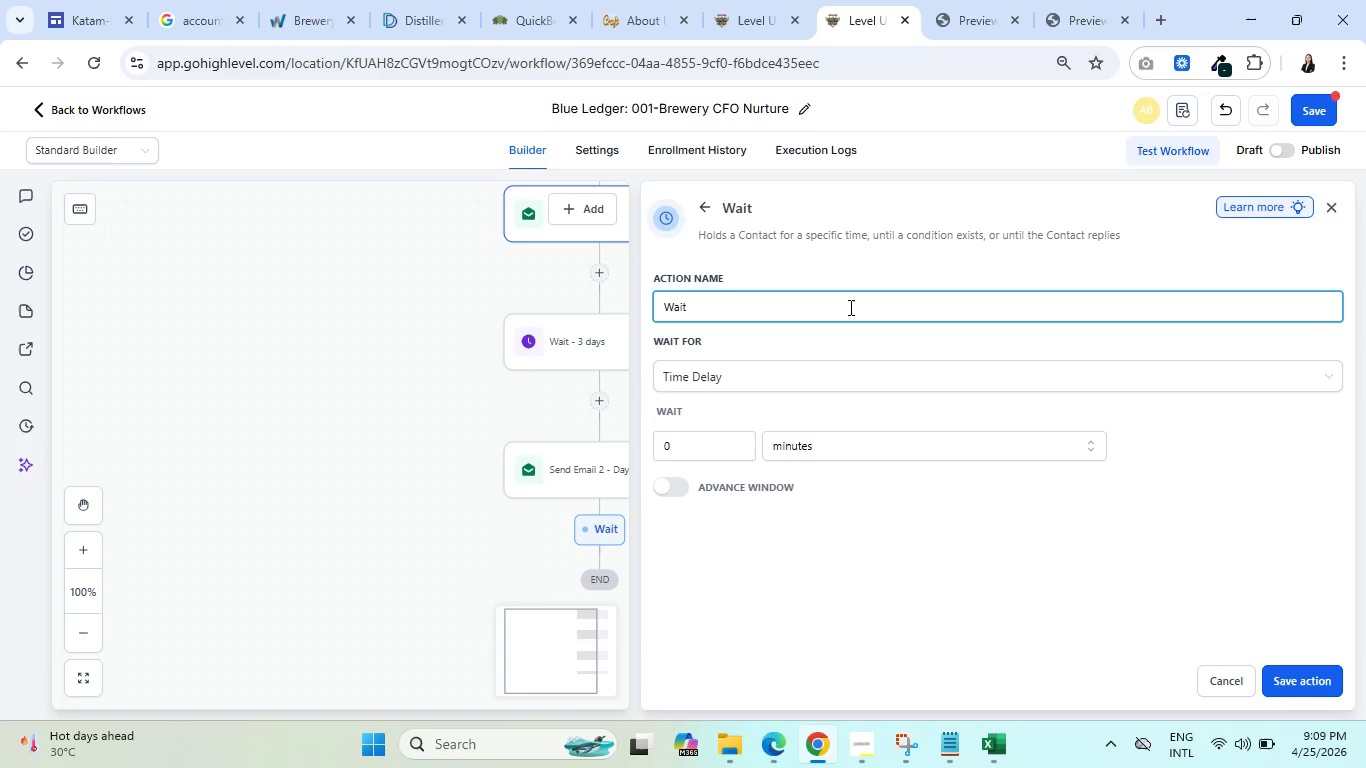 
type( -4 days - 4 days)
 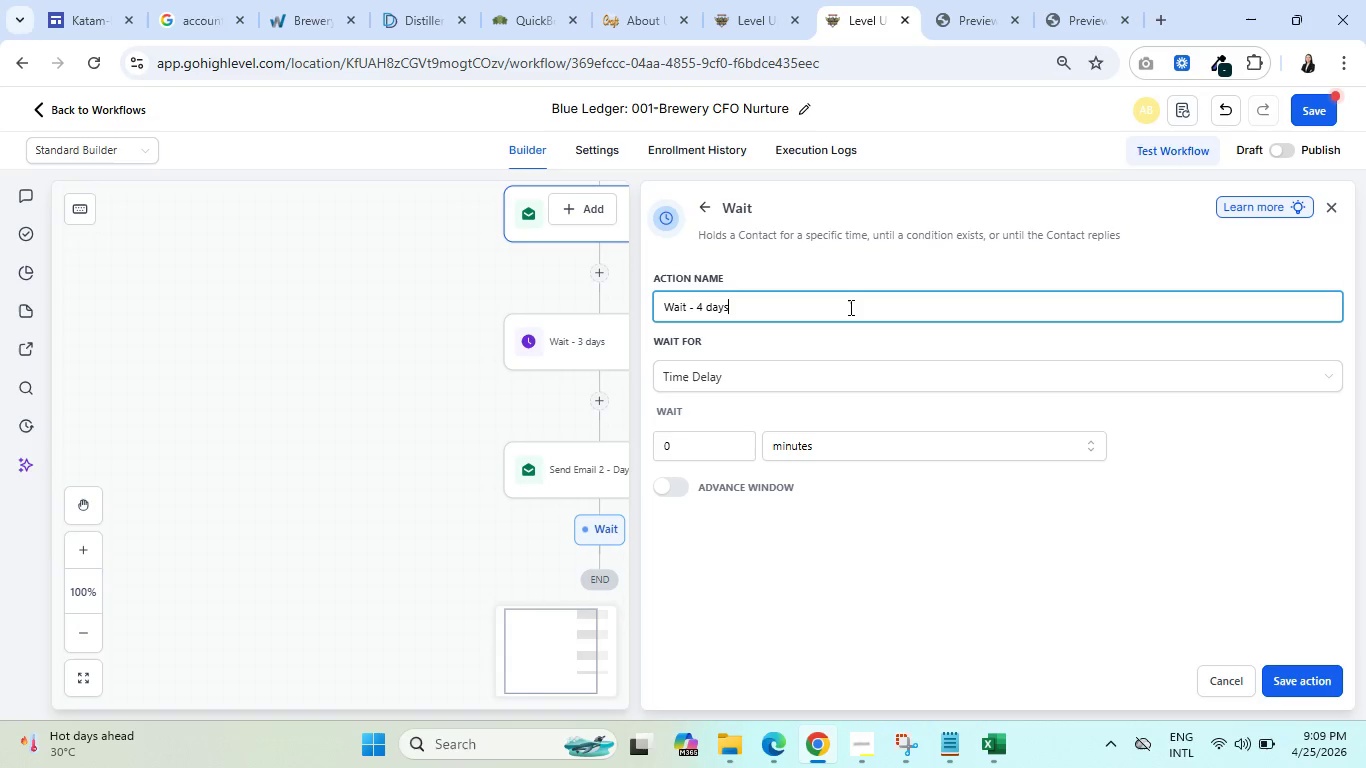 
hold_key(key=Backspace, duration=0.72)
 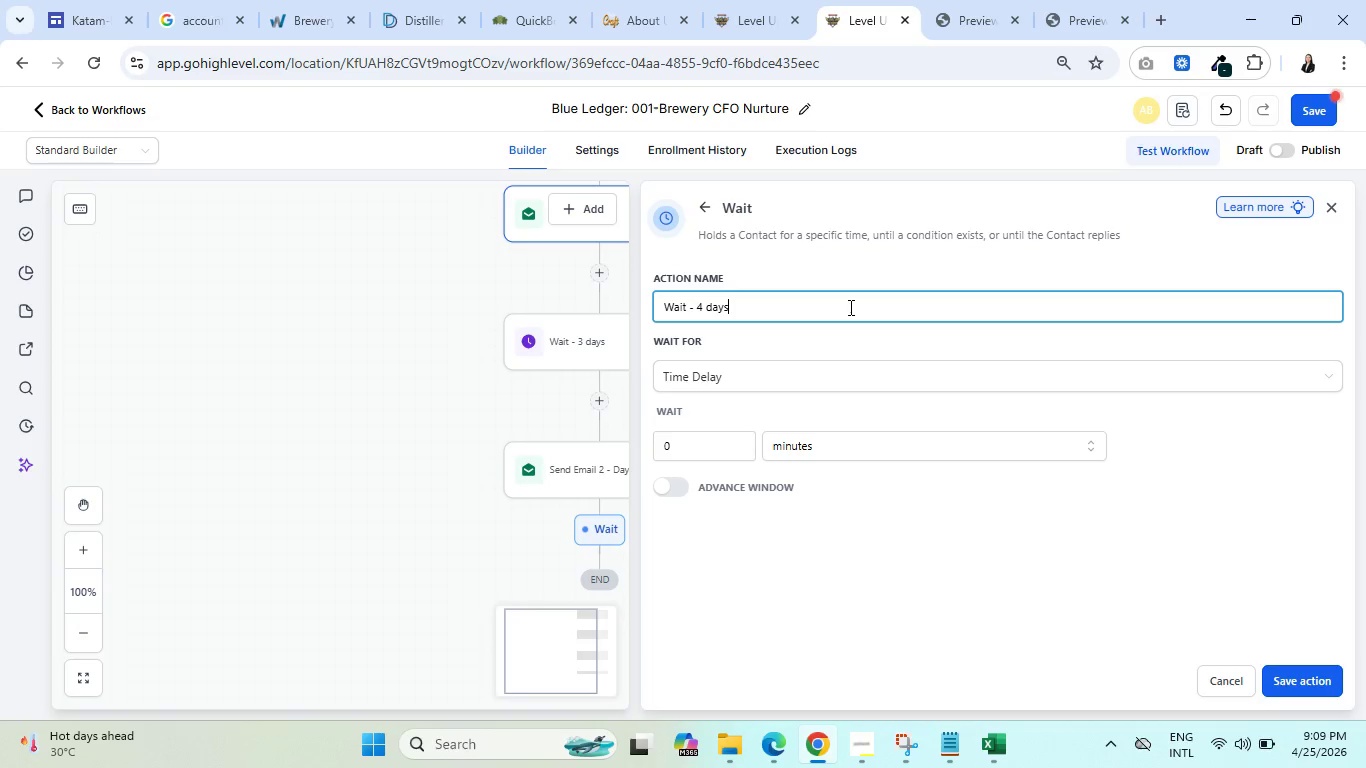 
double_click([900, 452])
 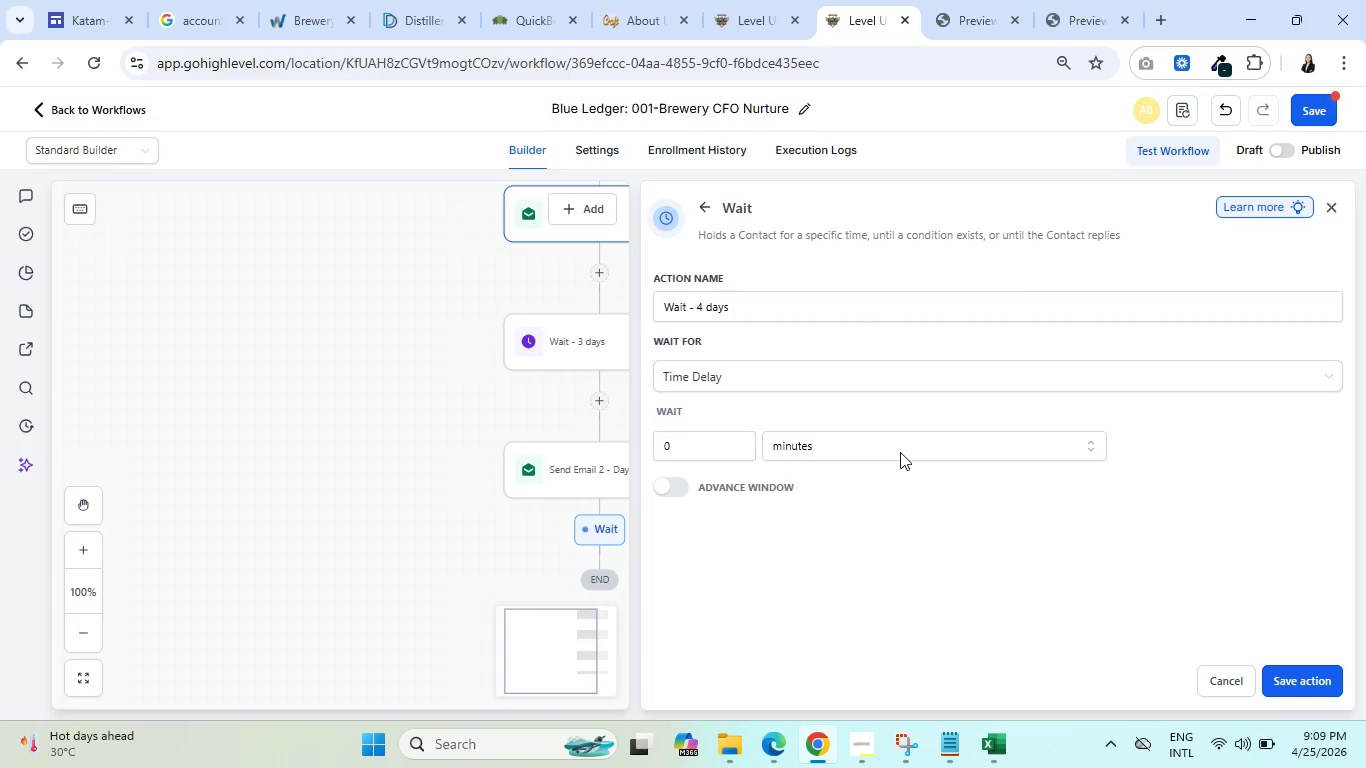 
triple_click([900, 452])
 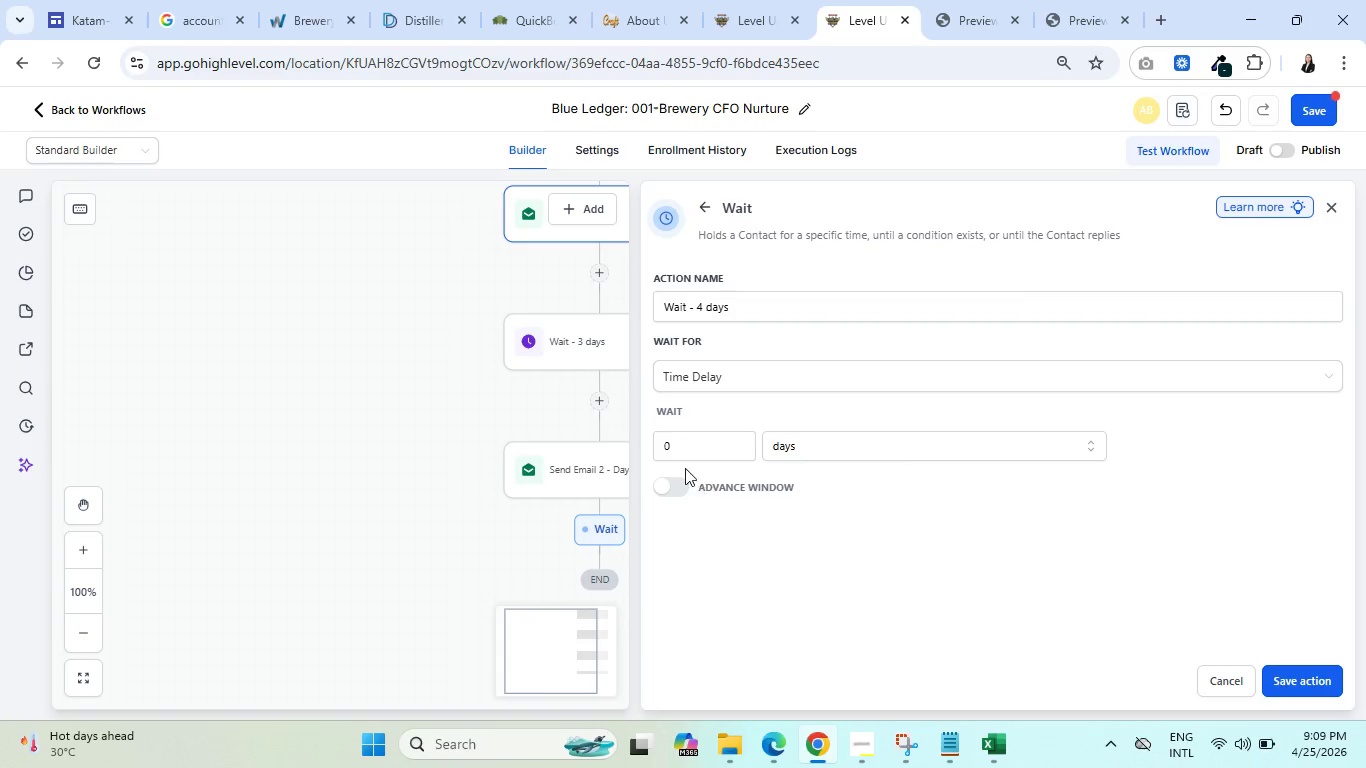 
left_click_drag(start_coordinate=[683, 440], to_coordinate=[645, 440])
 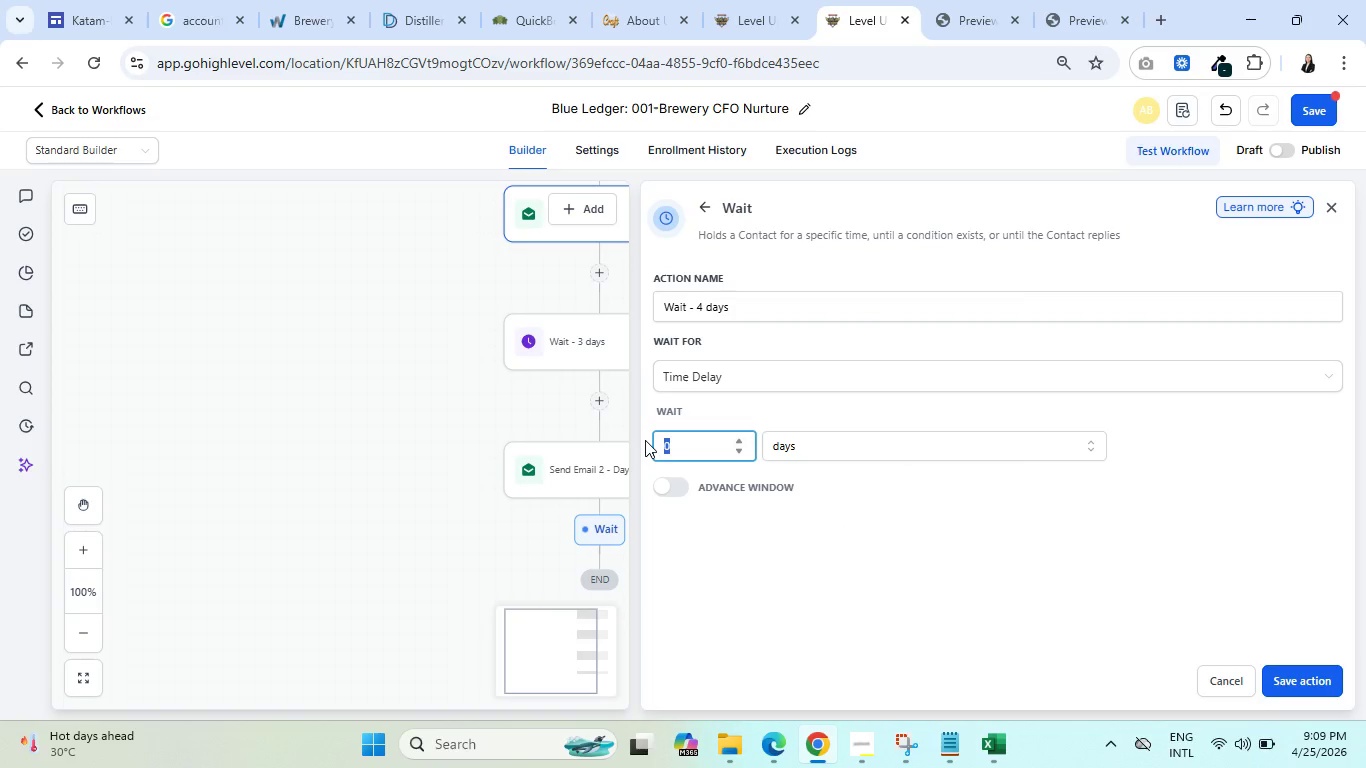 
key(4)
 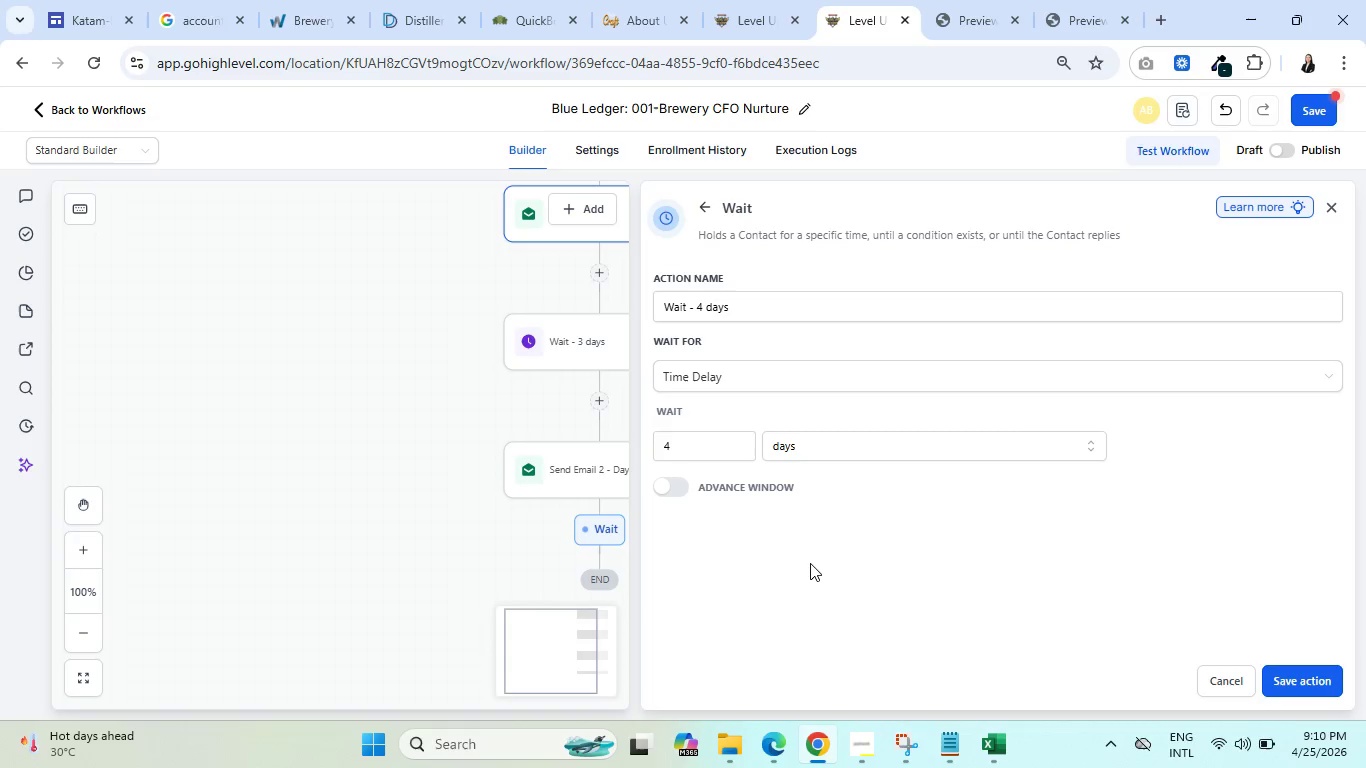 
wait(8.28)
 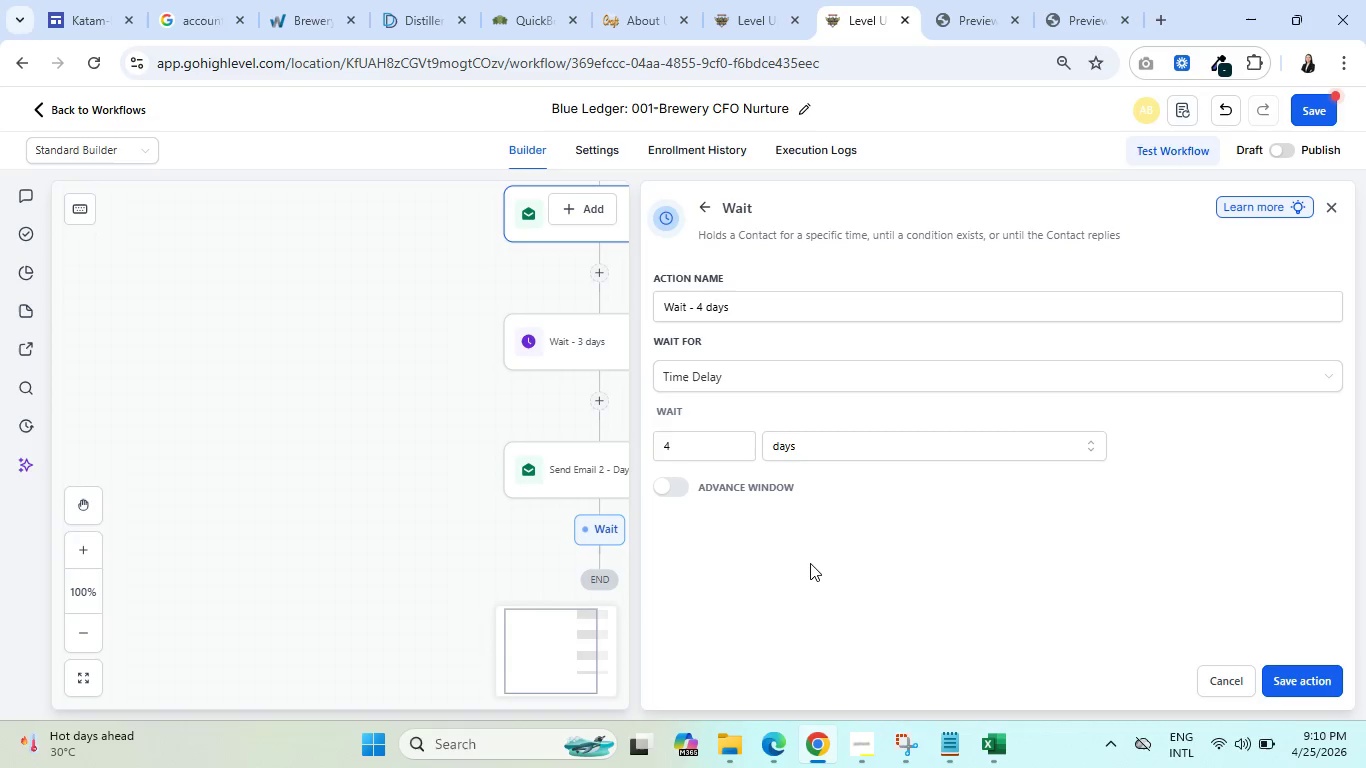 
scroll: coordinate [920, 538], scroll_direction: down, amount: 3.0
 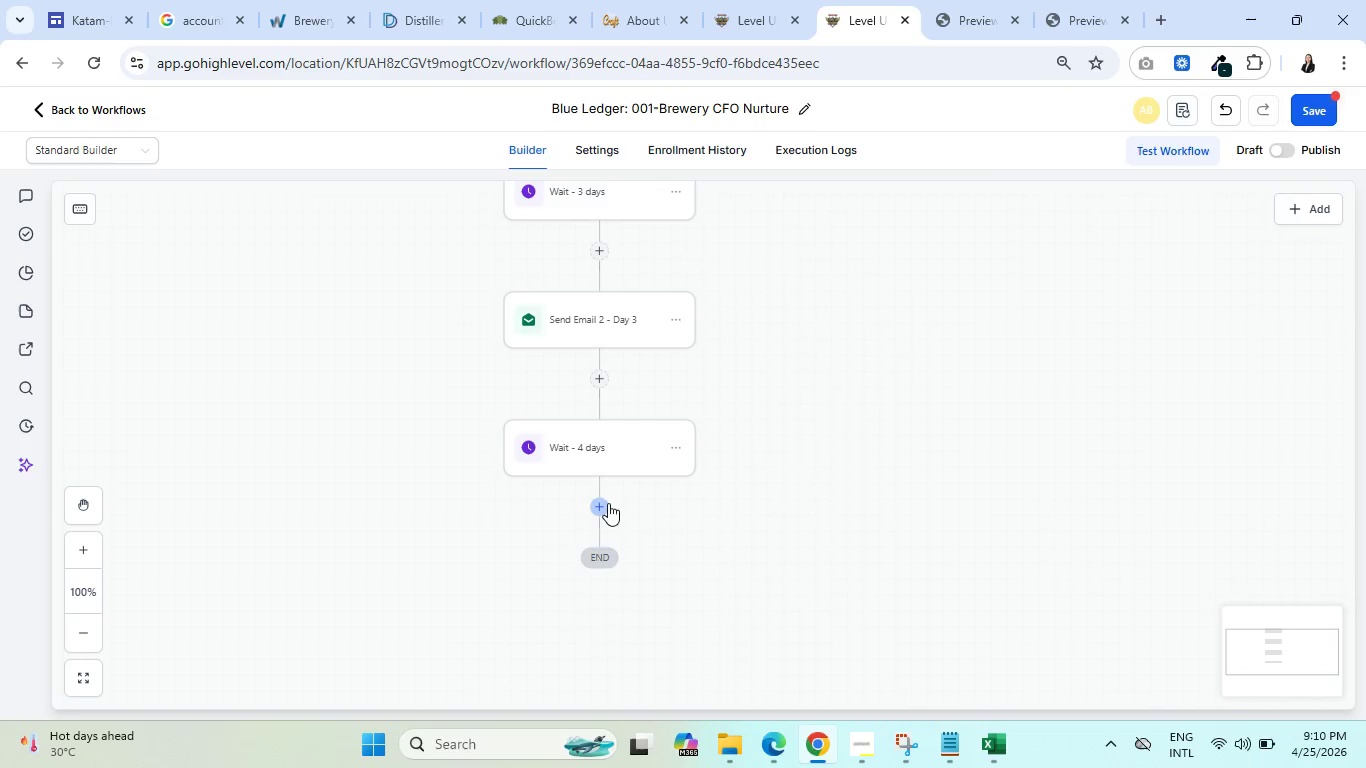 
left_click([602, 500])
 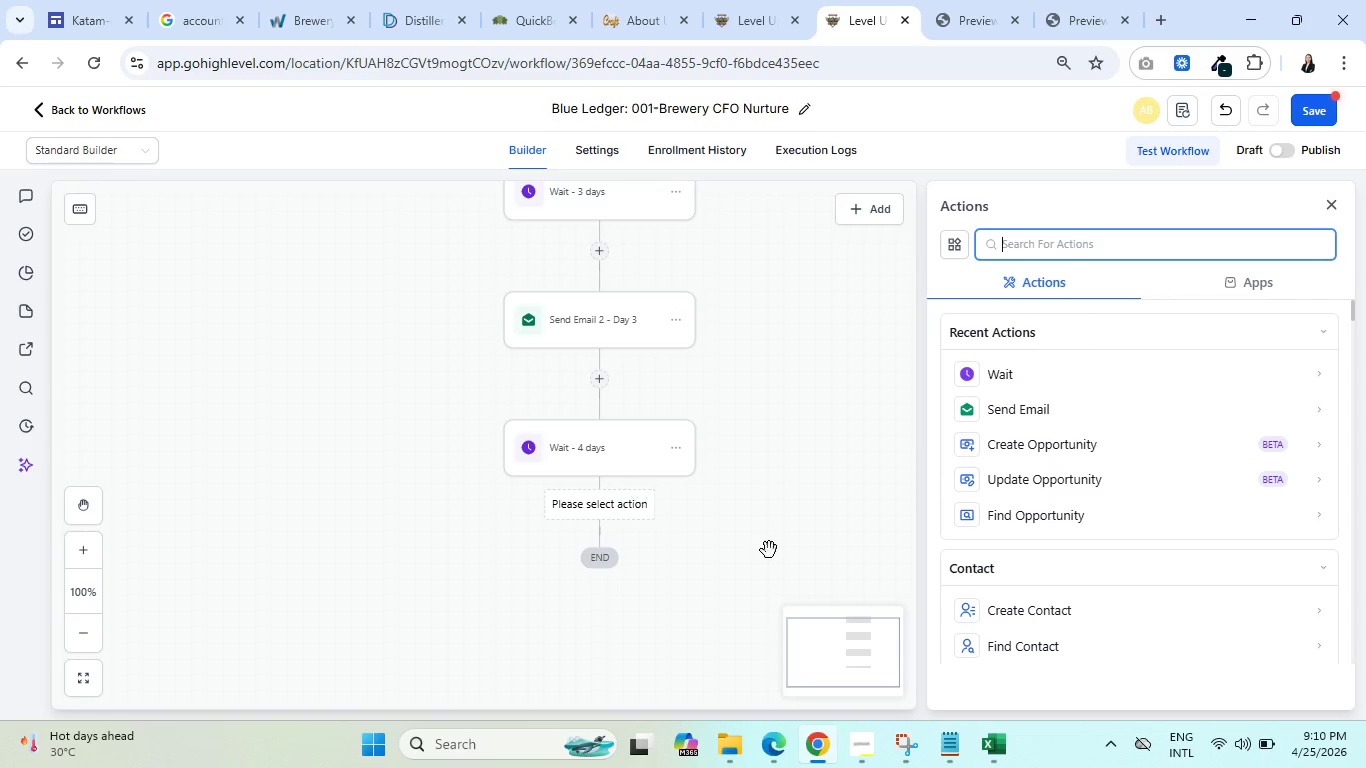 
left_click([868, 747])